 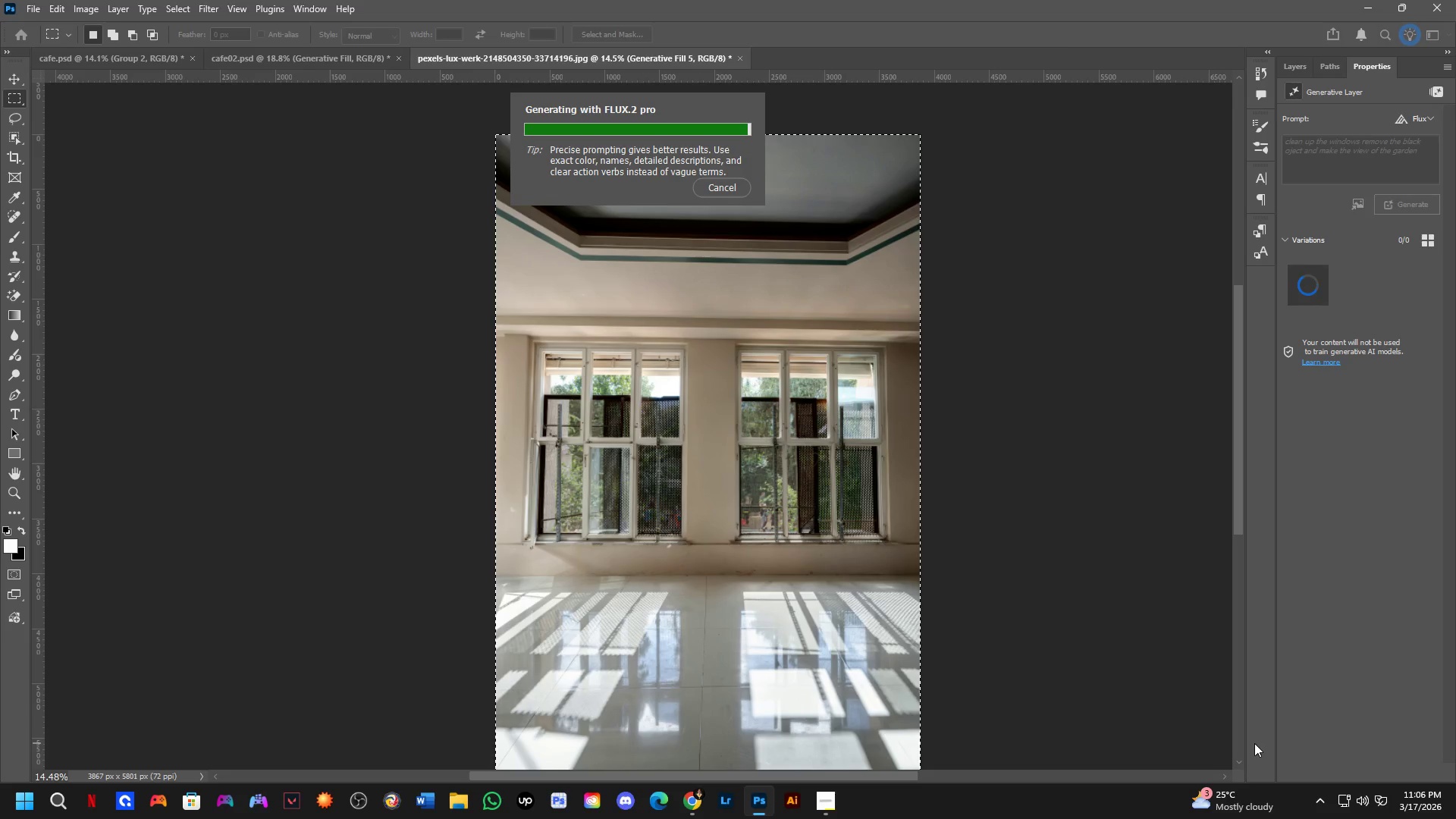 
key(Control+Z)
 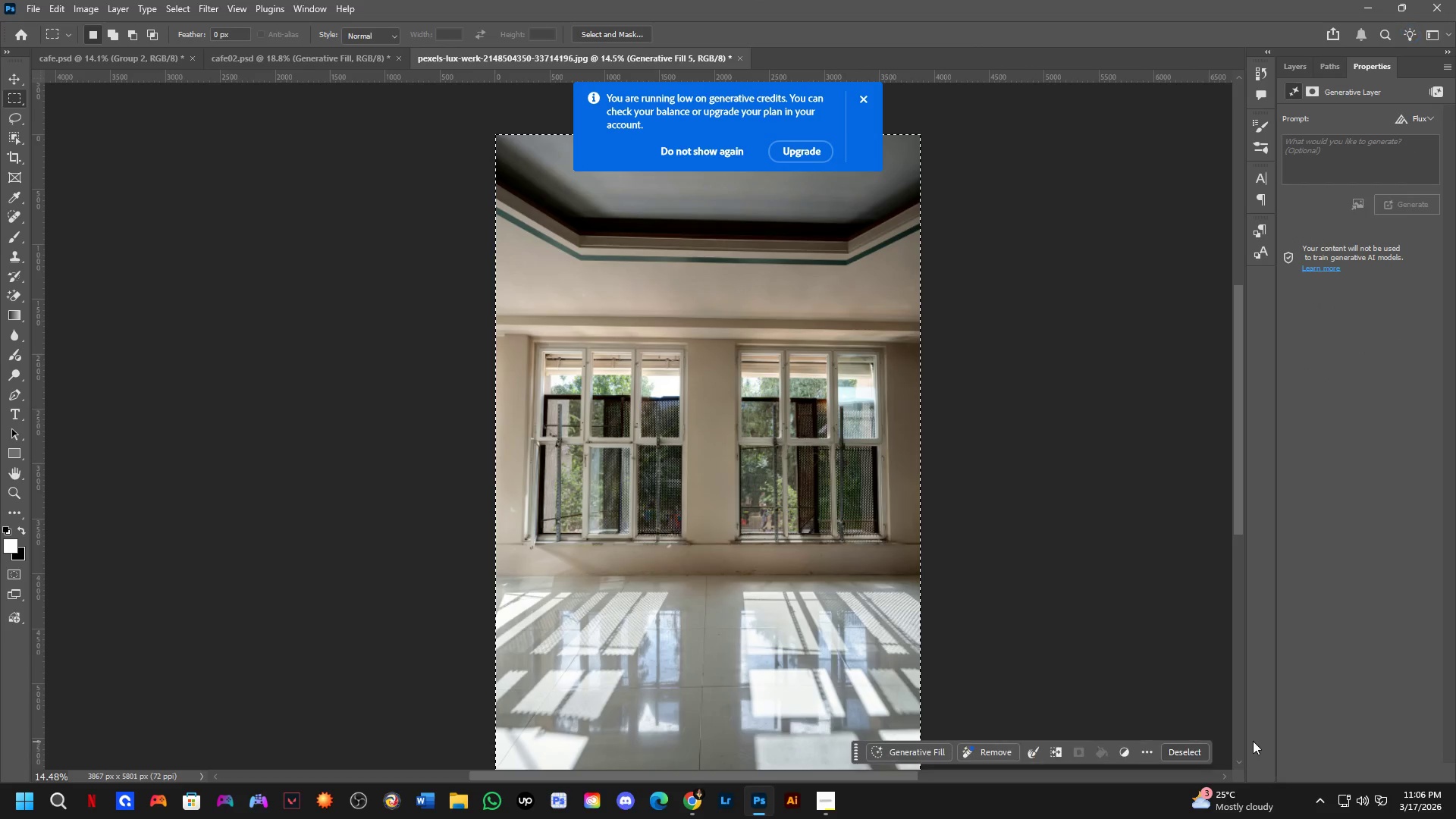 
key(Control+Shift+ShiftLeft)
 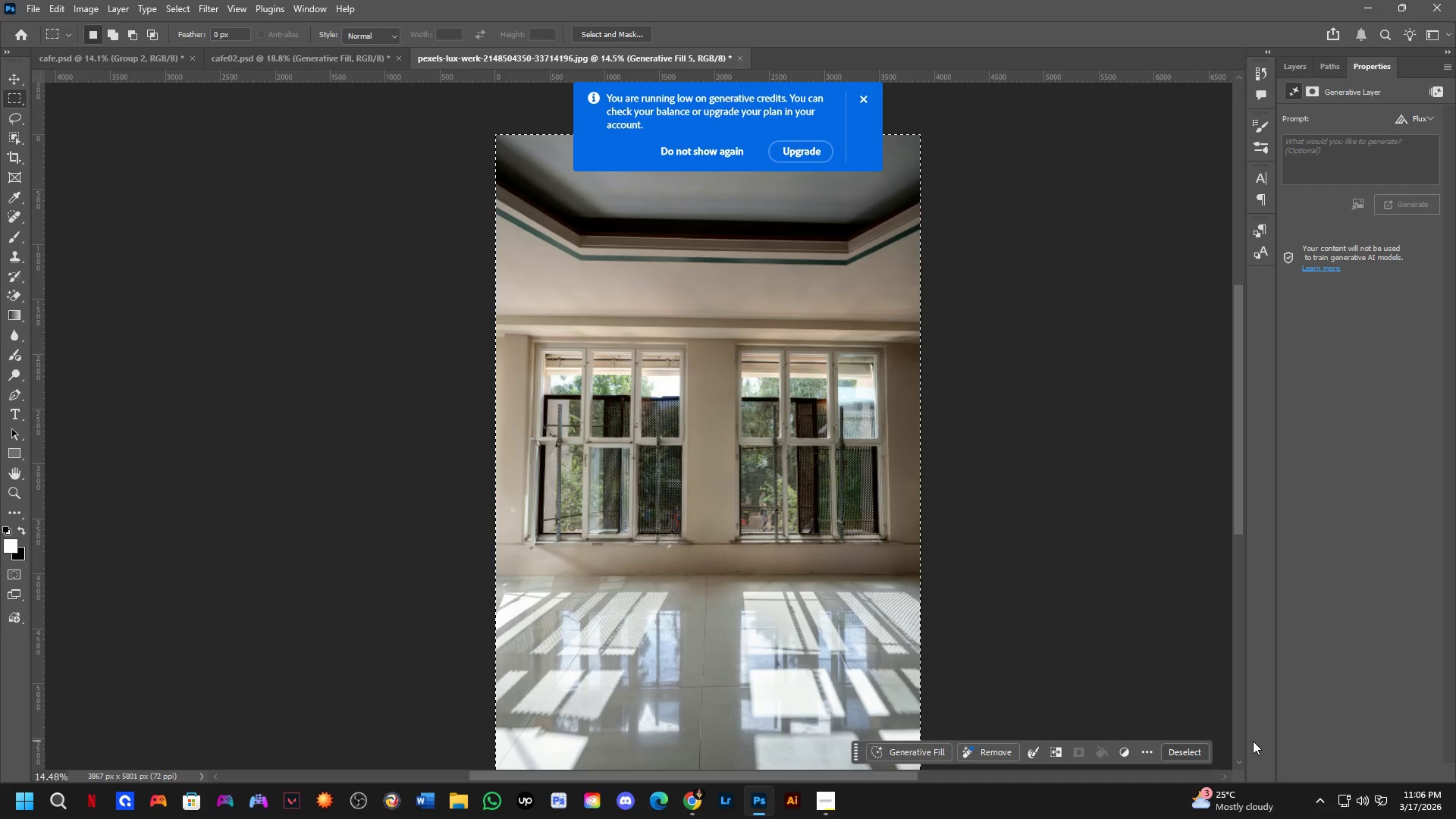 
key(Control+Shift+Z)
 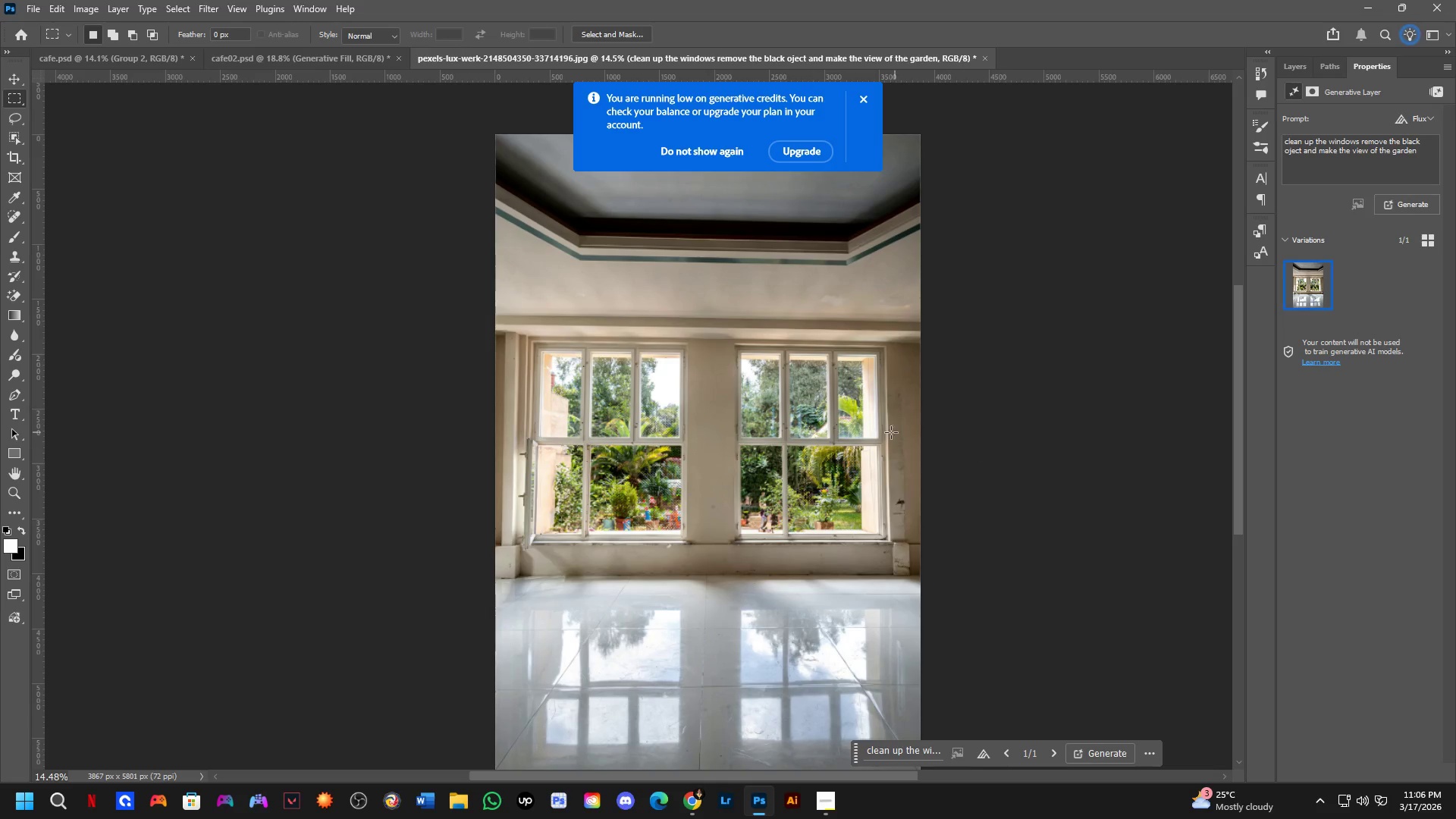 
hold_key(key=Space, duration=0.67)
 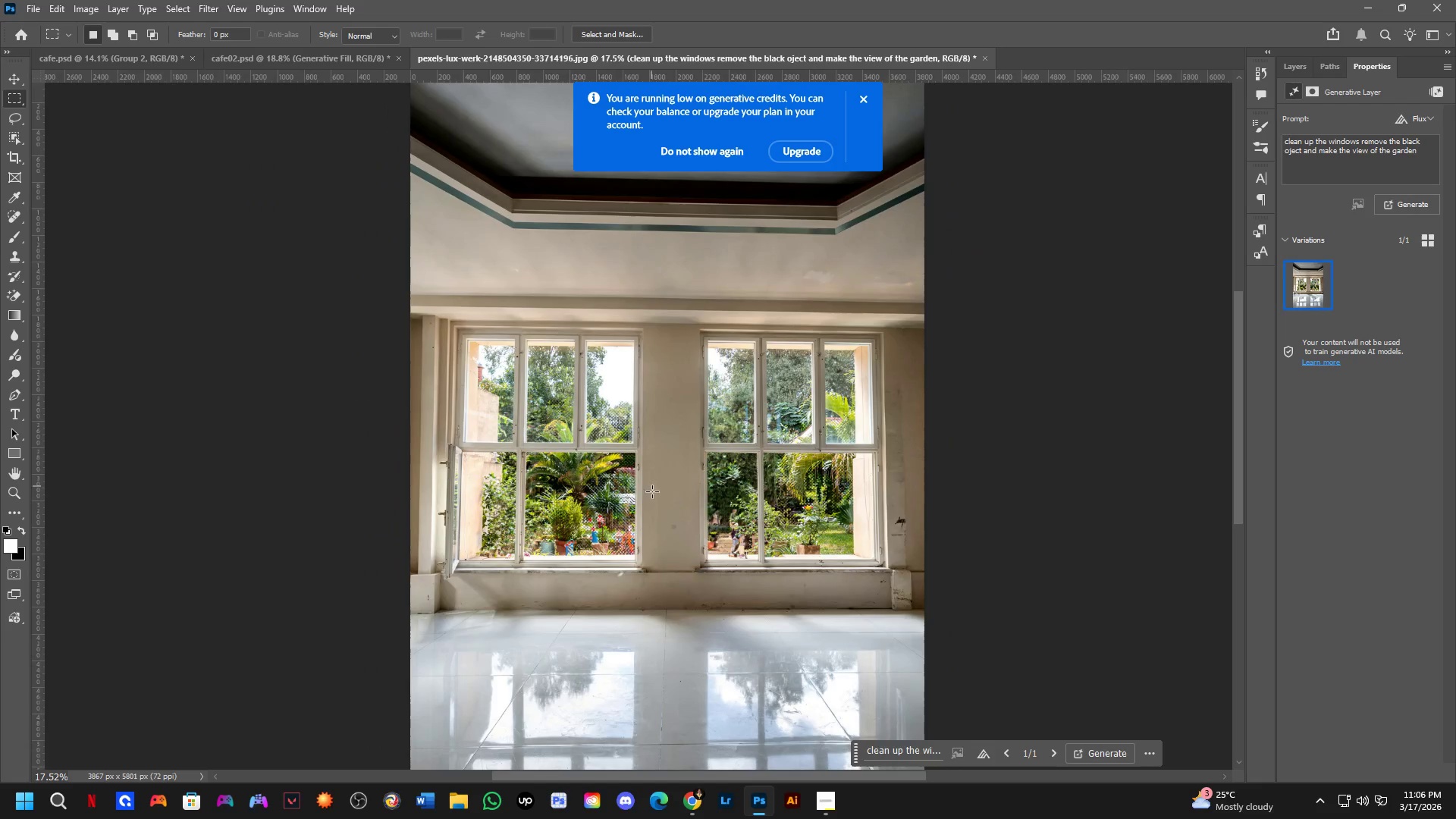 
left_click_drag(start_coordinate=[628, 477], to_coordinate=[647, 469])
 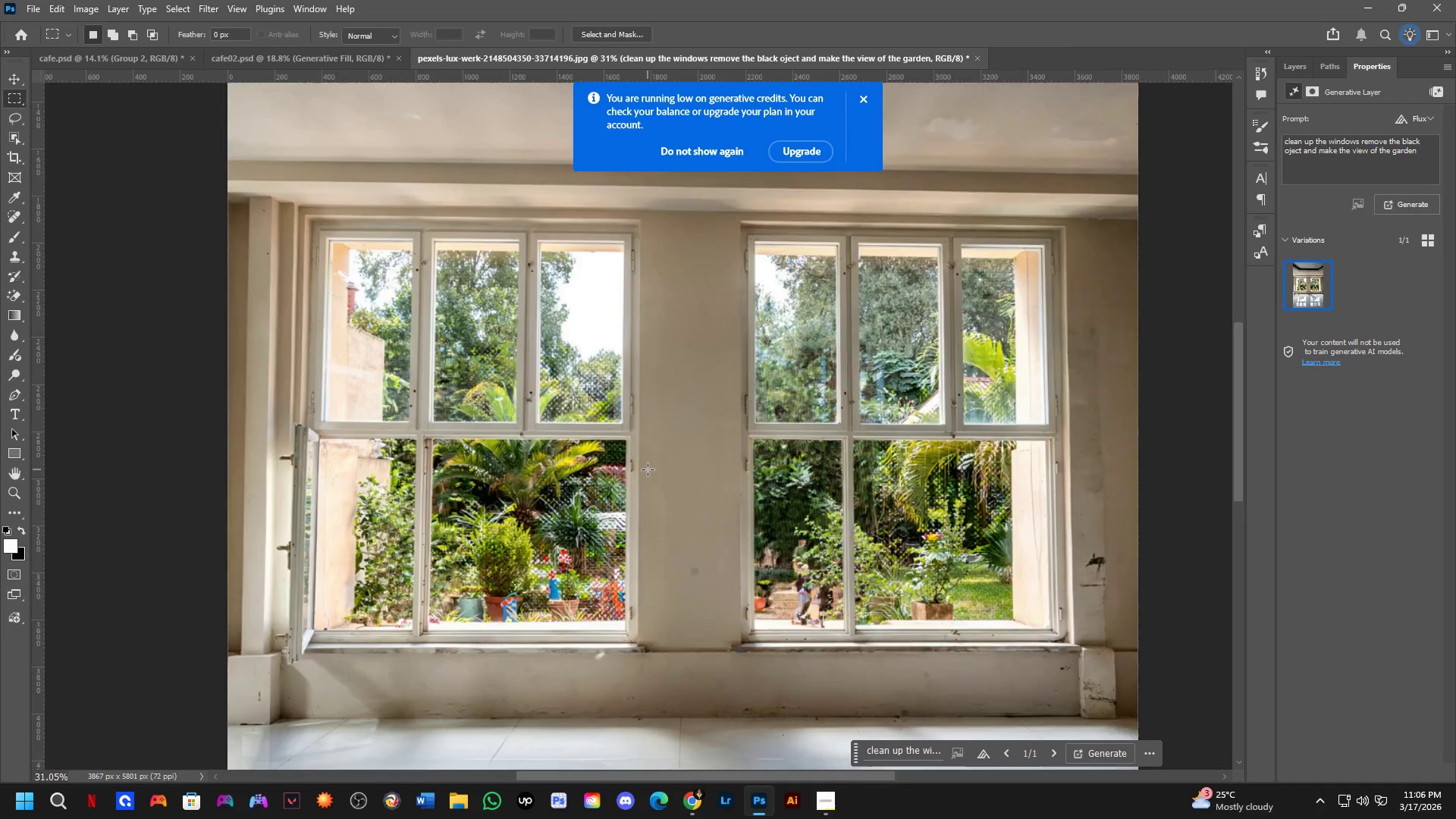 
scroll: coordinate [595, 467], scroll_direction: up, amount: 8.0
 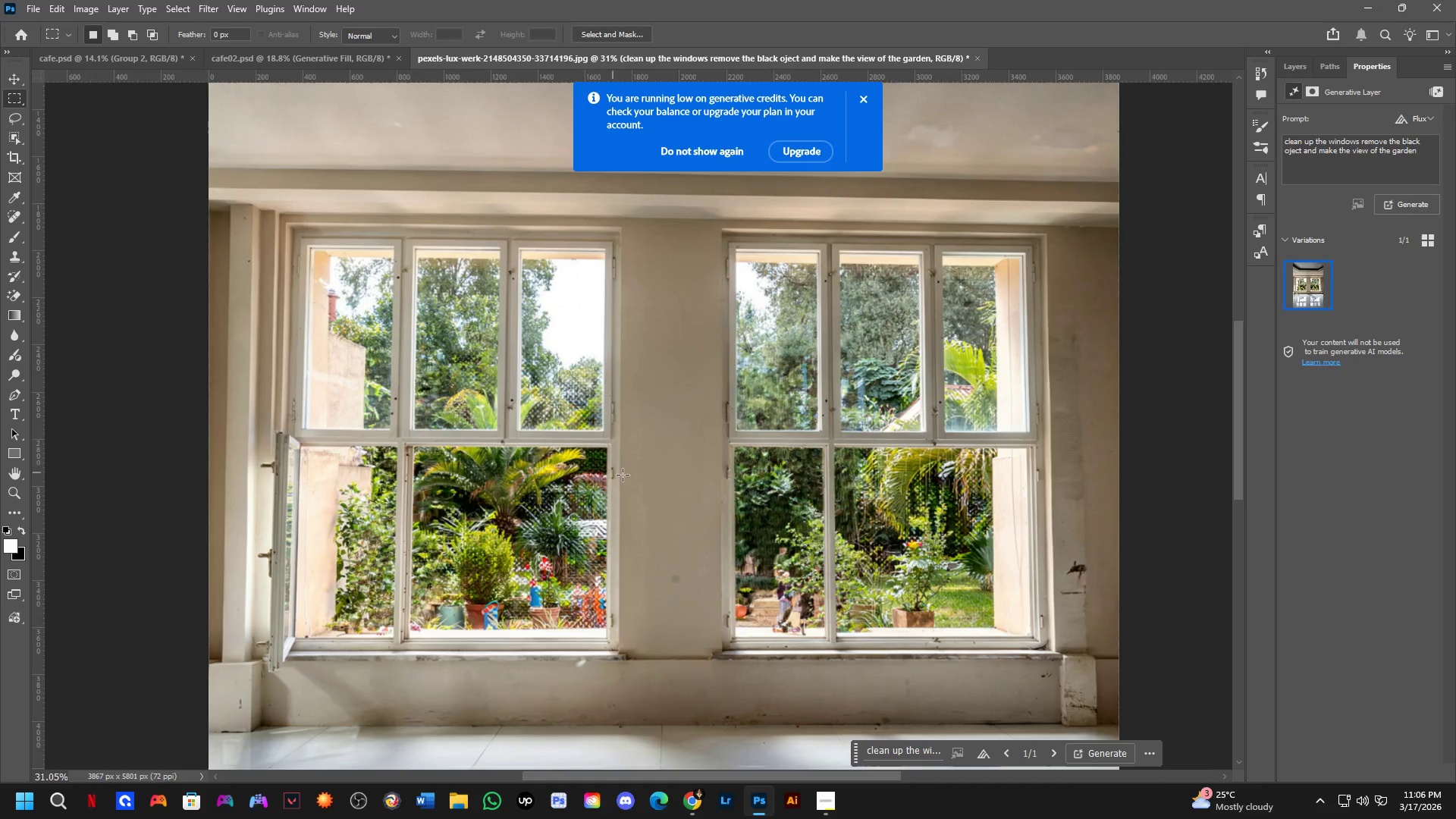 
hold_key(key=Space, duration=0.61)
 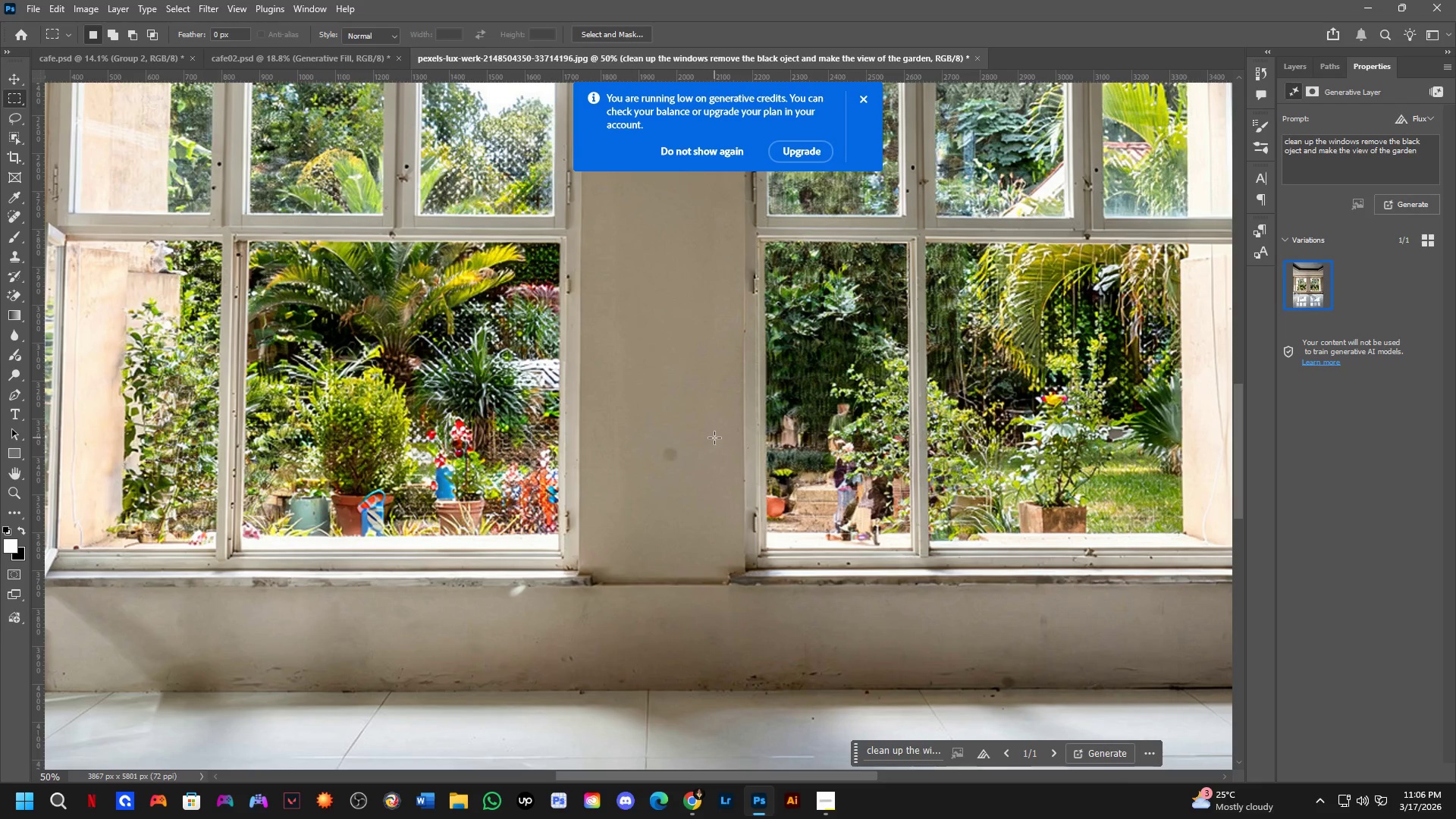 
left_click_drag(start_coordinate=[662, 535], to_coordinate=[676, 456])
 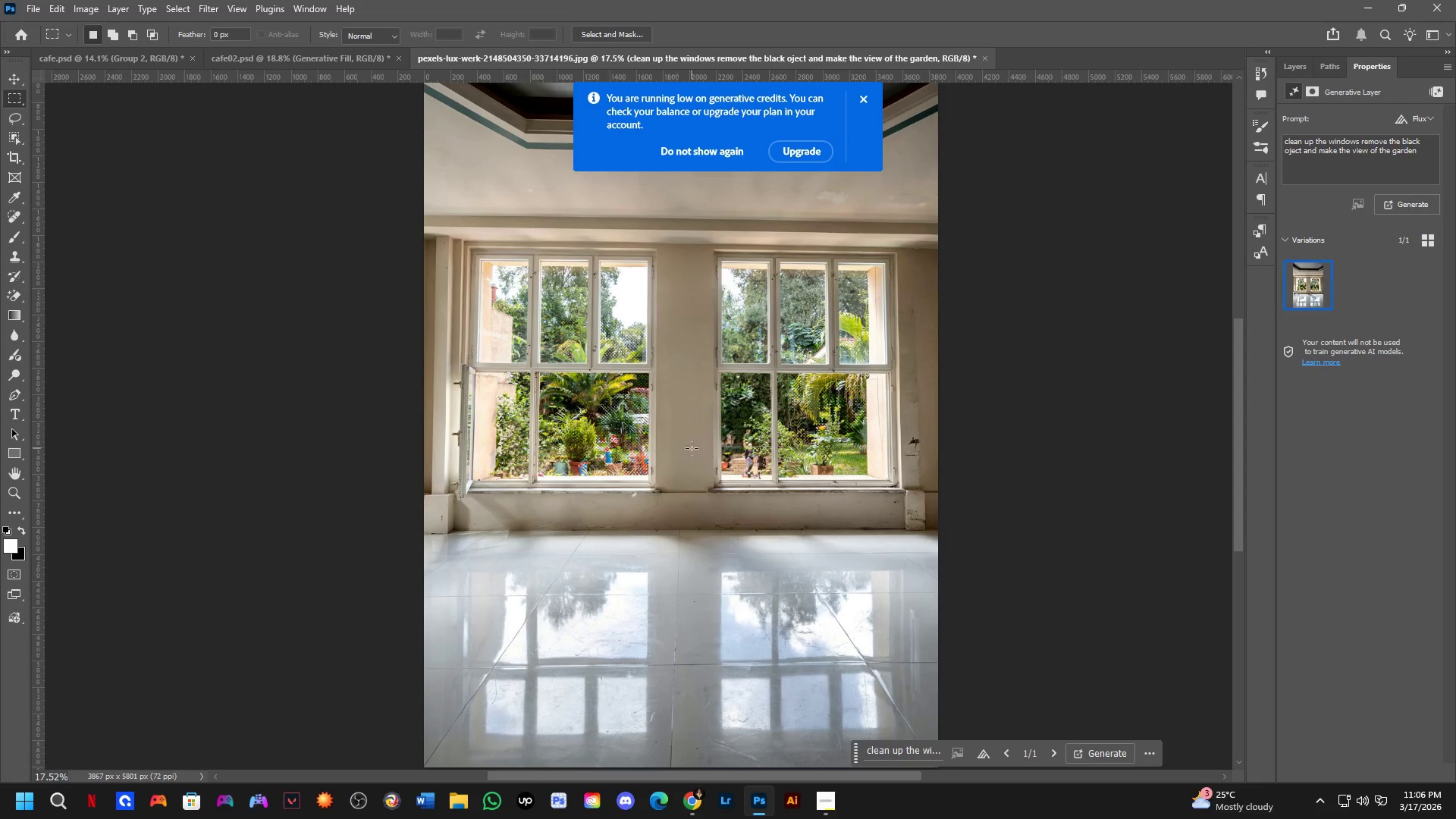 
scroll: coordinate [648, 469], scroll_direction: down, amount: 6.0
 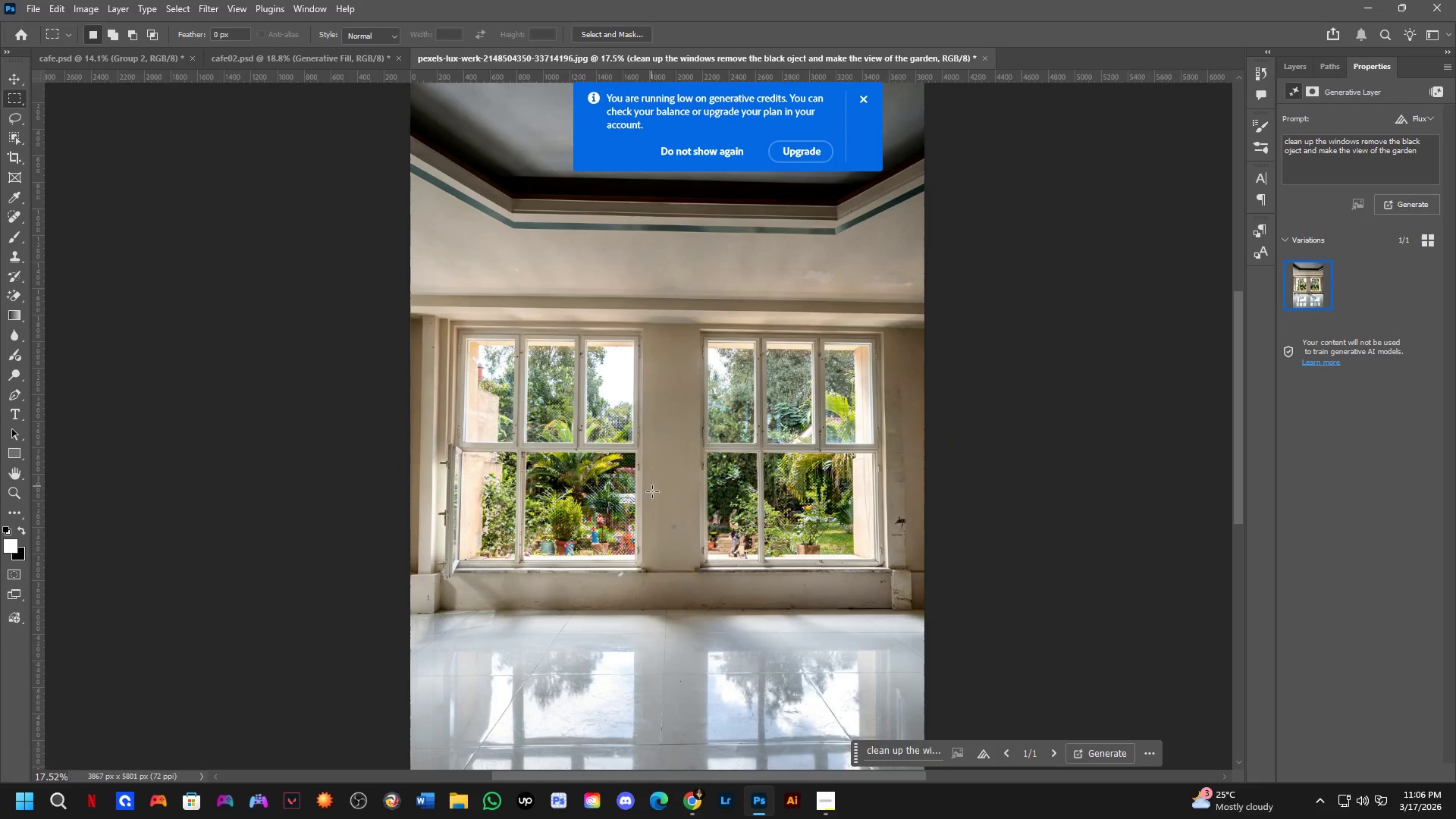 
key(Shift+ShiftLeft)
 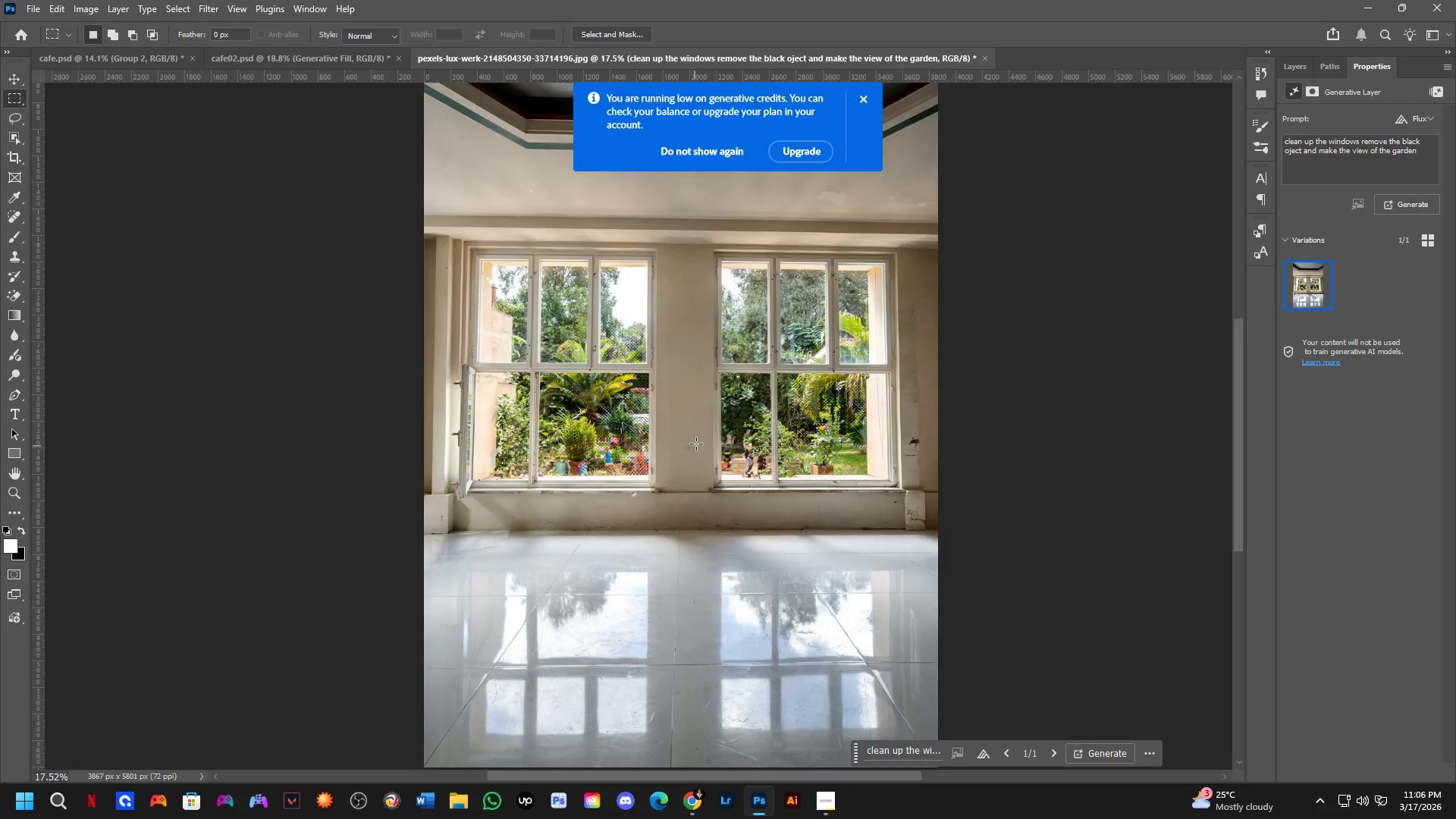 
scroll: coordinate [701, 441], scroll_direction: up, amount: 3.0
 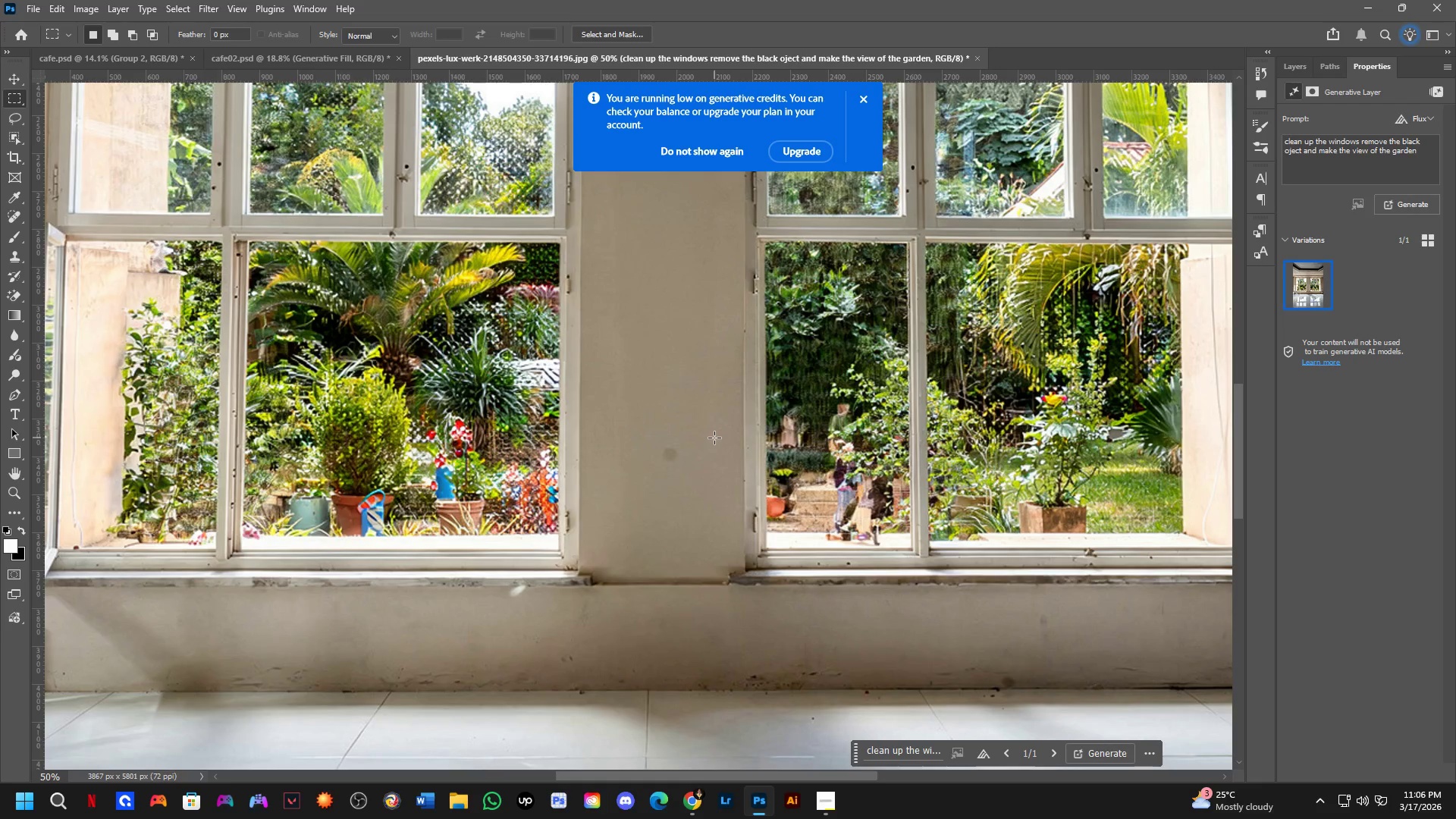 
hold_key(key=ShiftLeft, duration=0.55)
 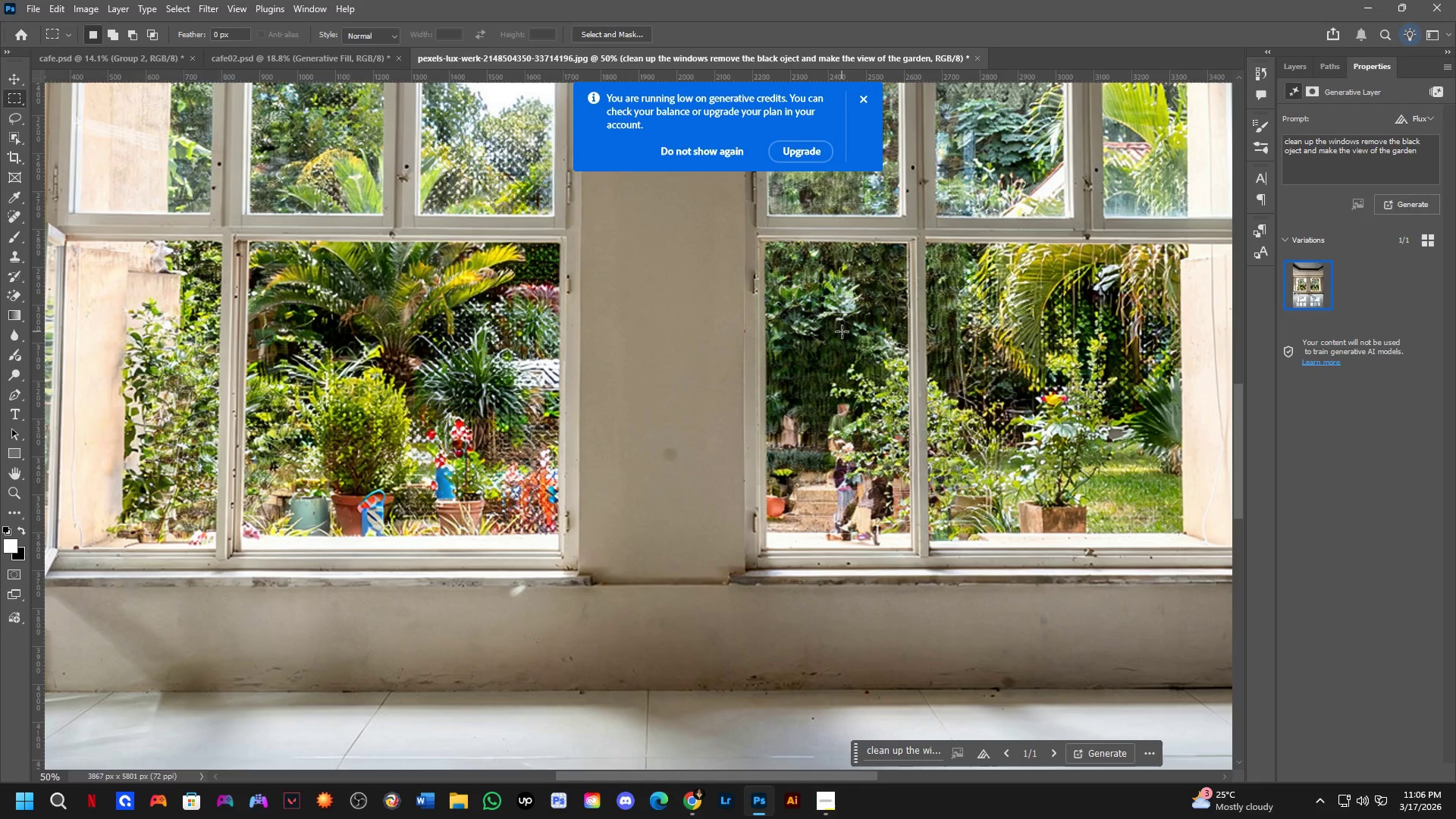 
hold_key(key=Space, duration=0.72)
 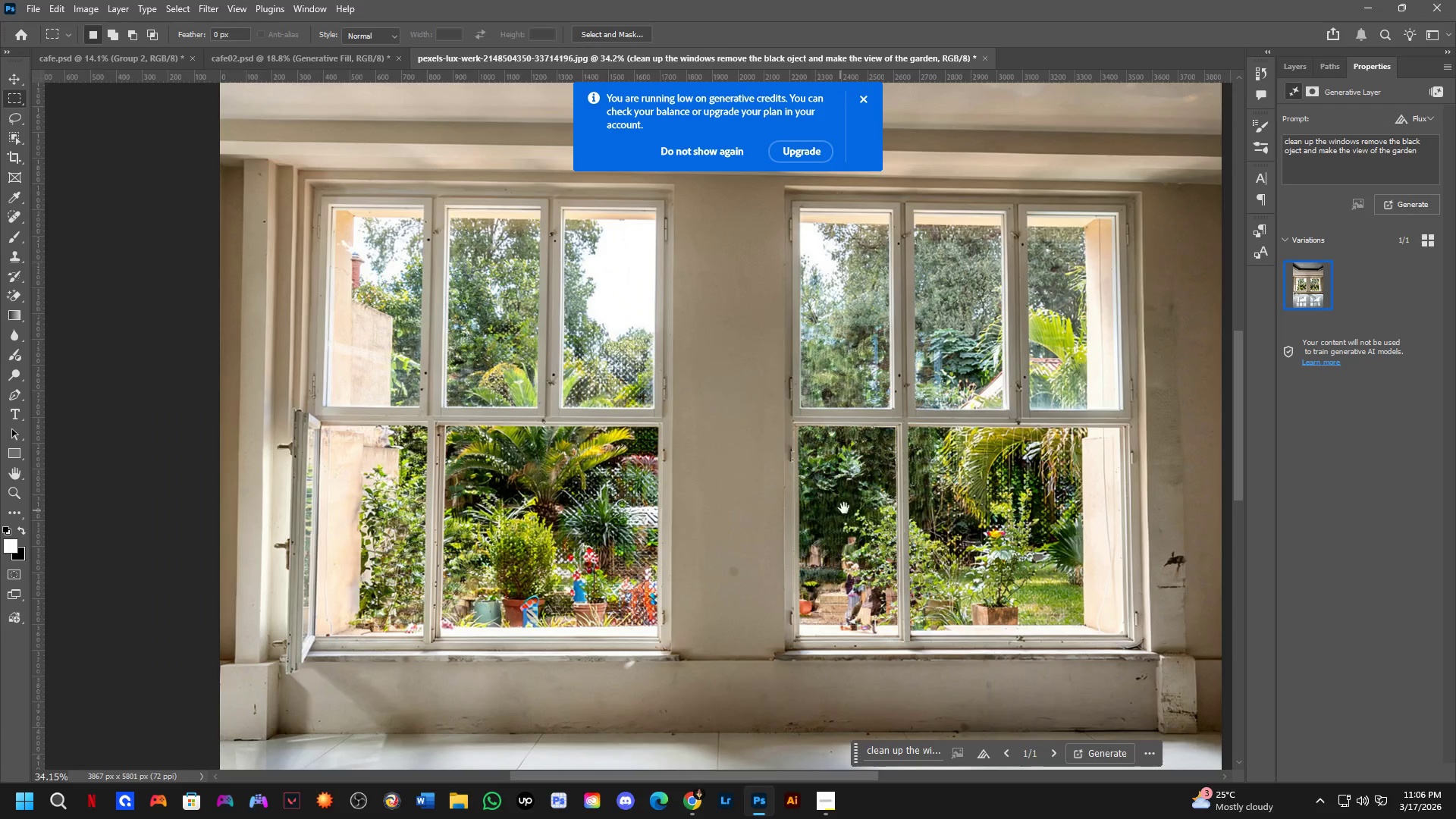 
left_click_drag(start_coordinate=[848, 359], to_coordinate=[865, 507])
 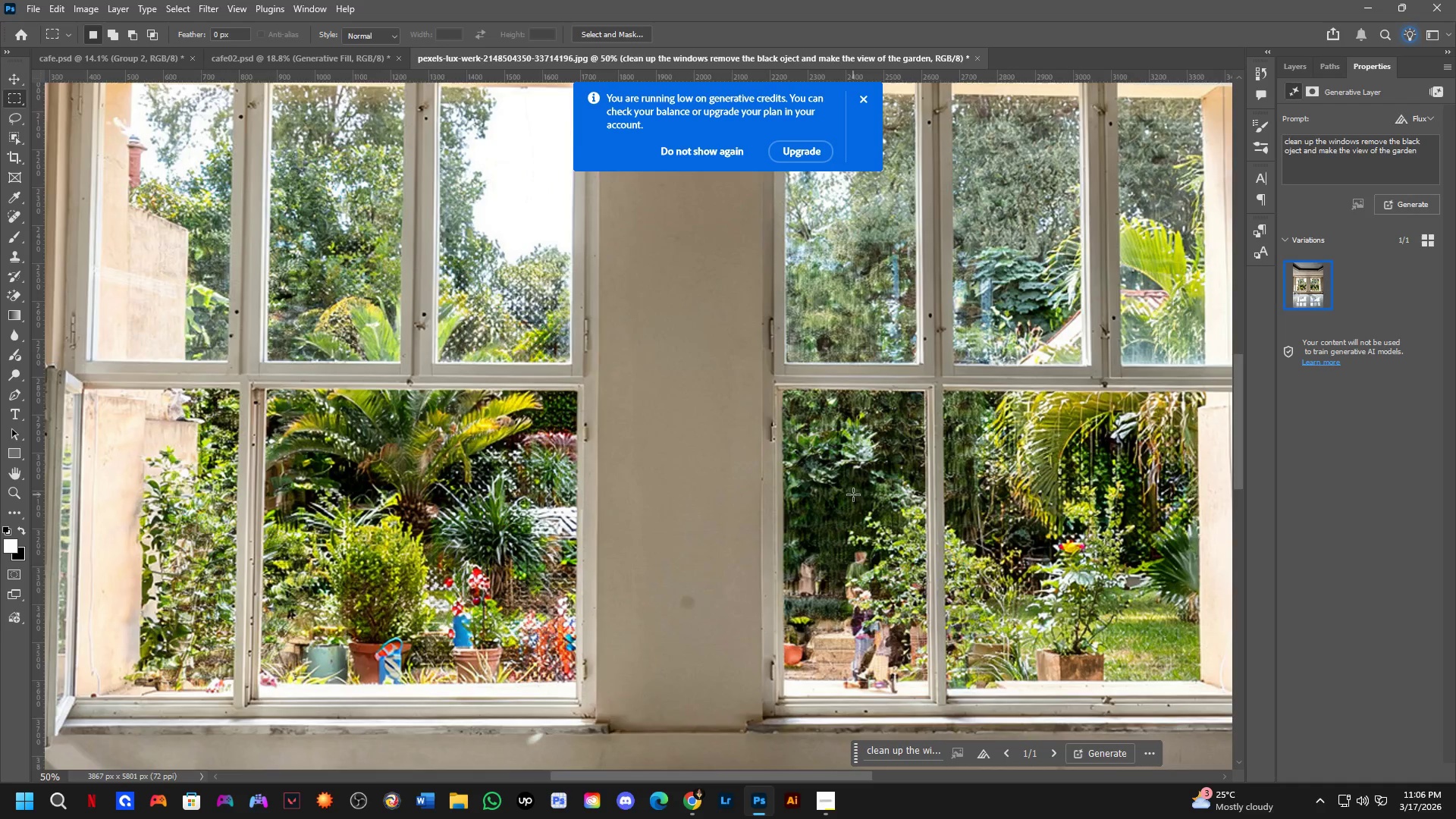 
hold_key(key=Space, duration=0.55)
 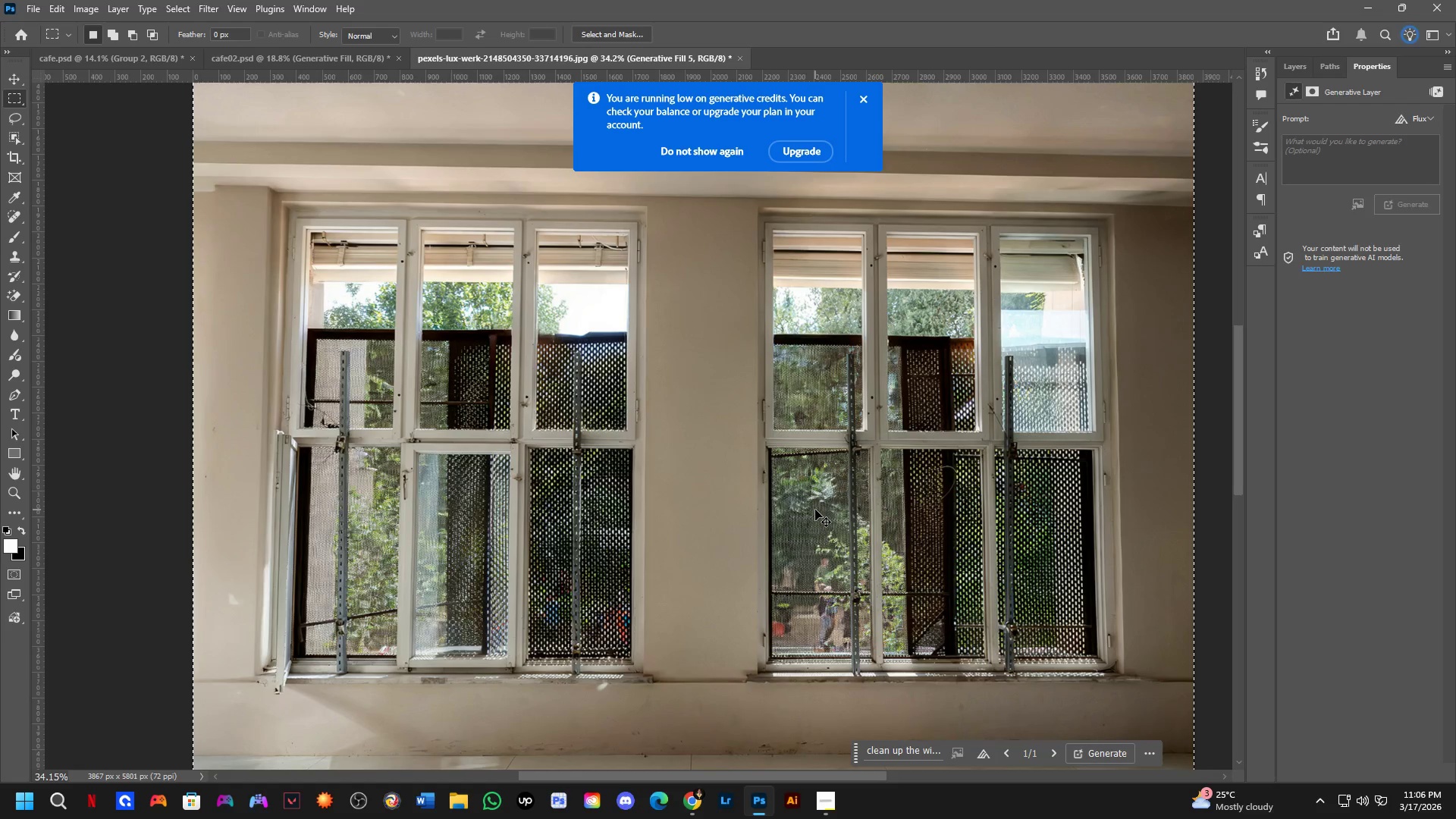 
left_click_drag(start_coordinate=[855, 499], to_coordinate=[827, 521])
 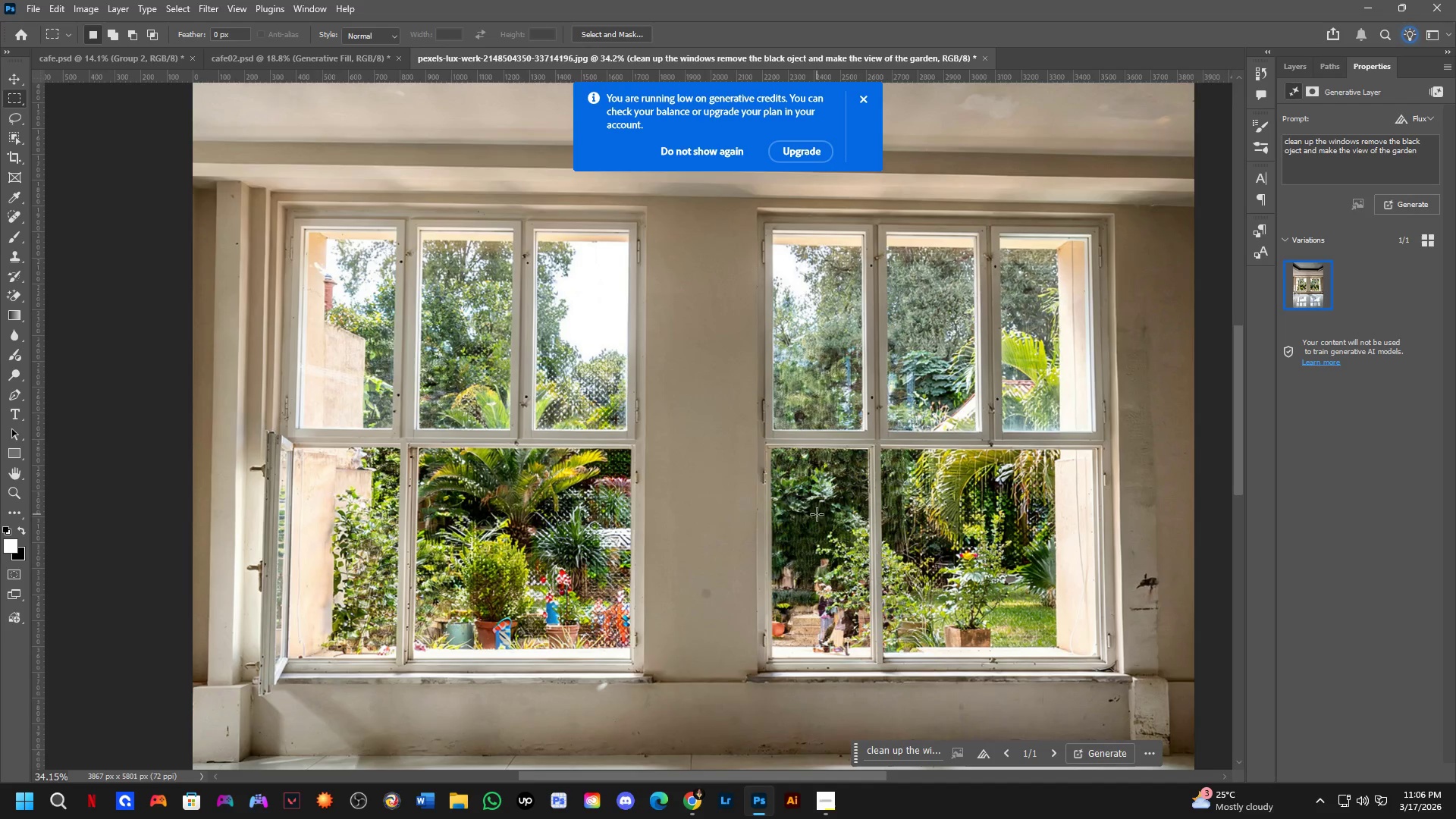 
scroll: coordinate [820, 510], scroll_direction: down, amount: 4.0
 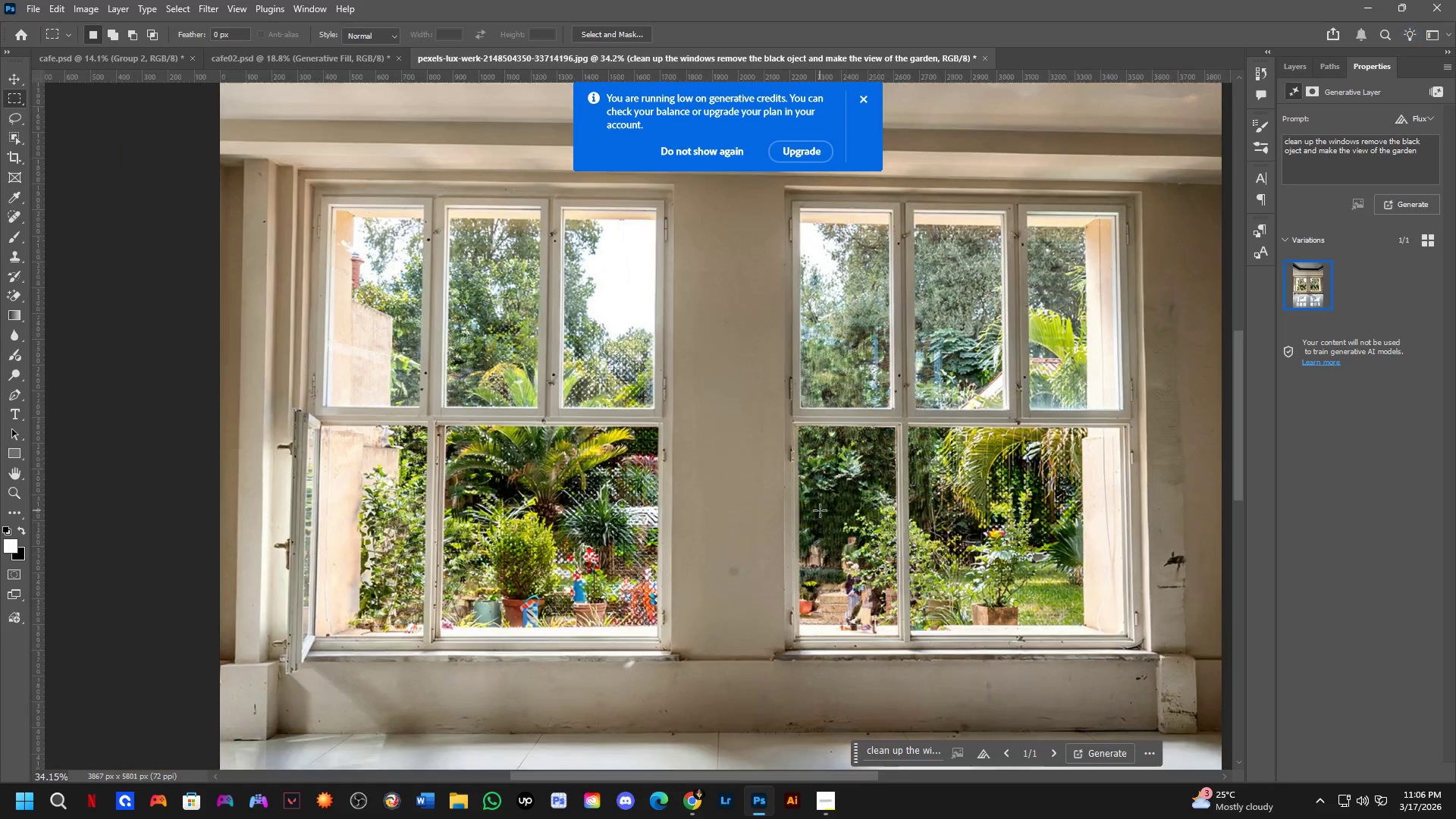 
key(Control+Z)
 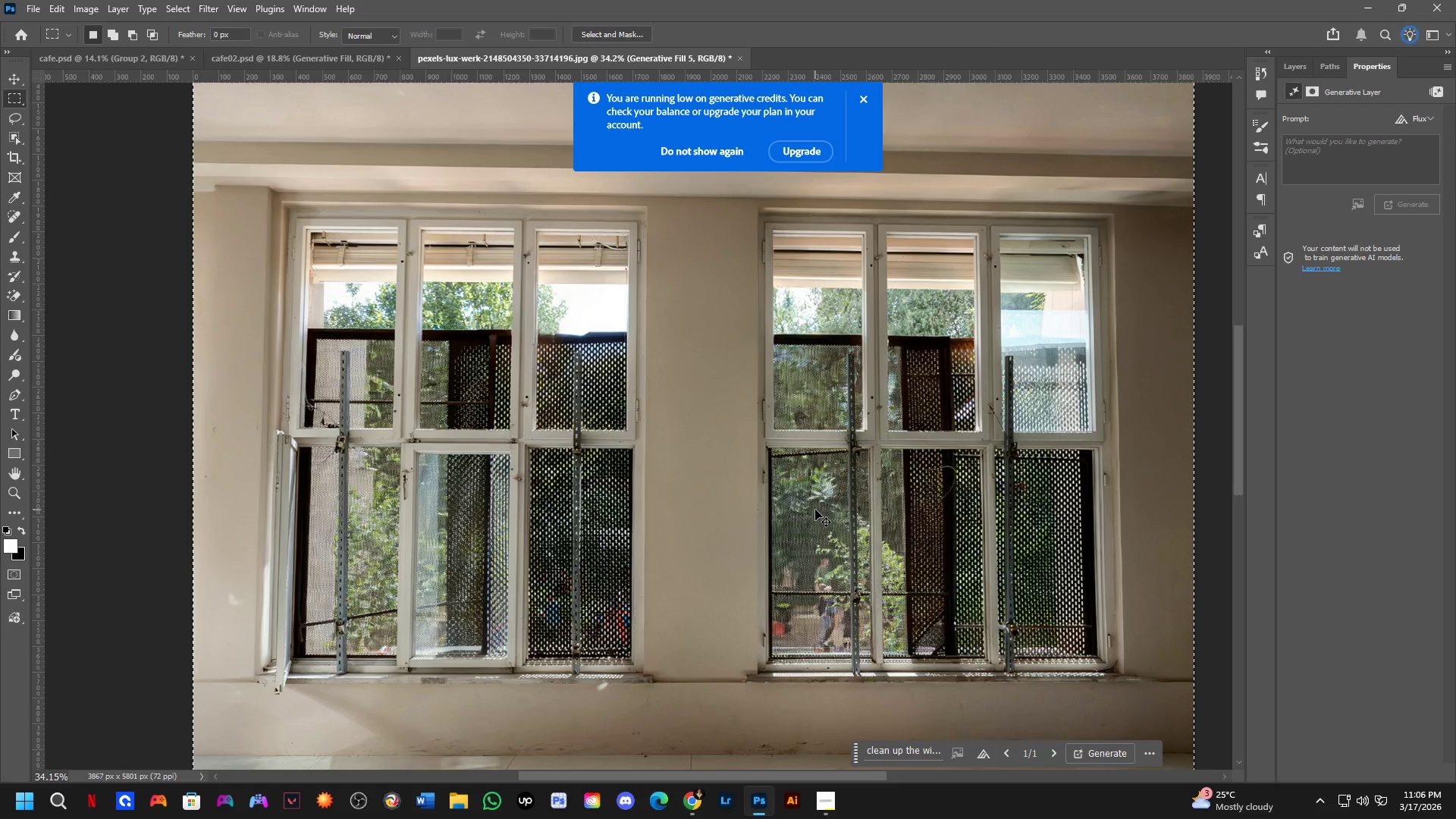 
key(Control+Shift+ShiftLeft)
 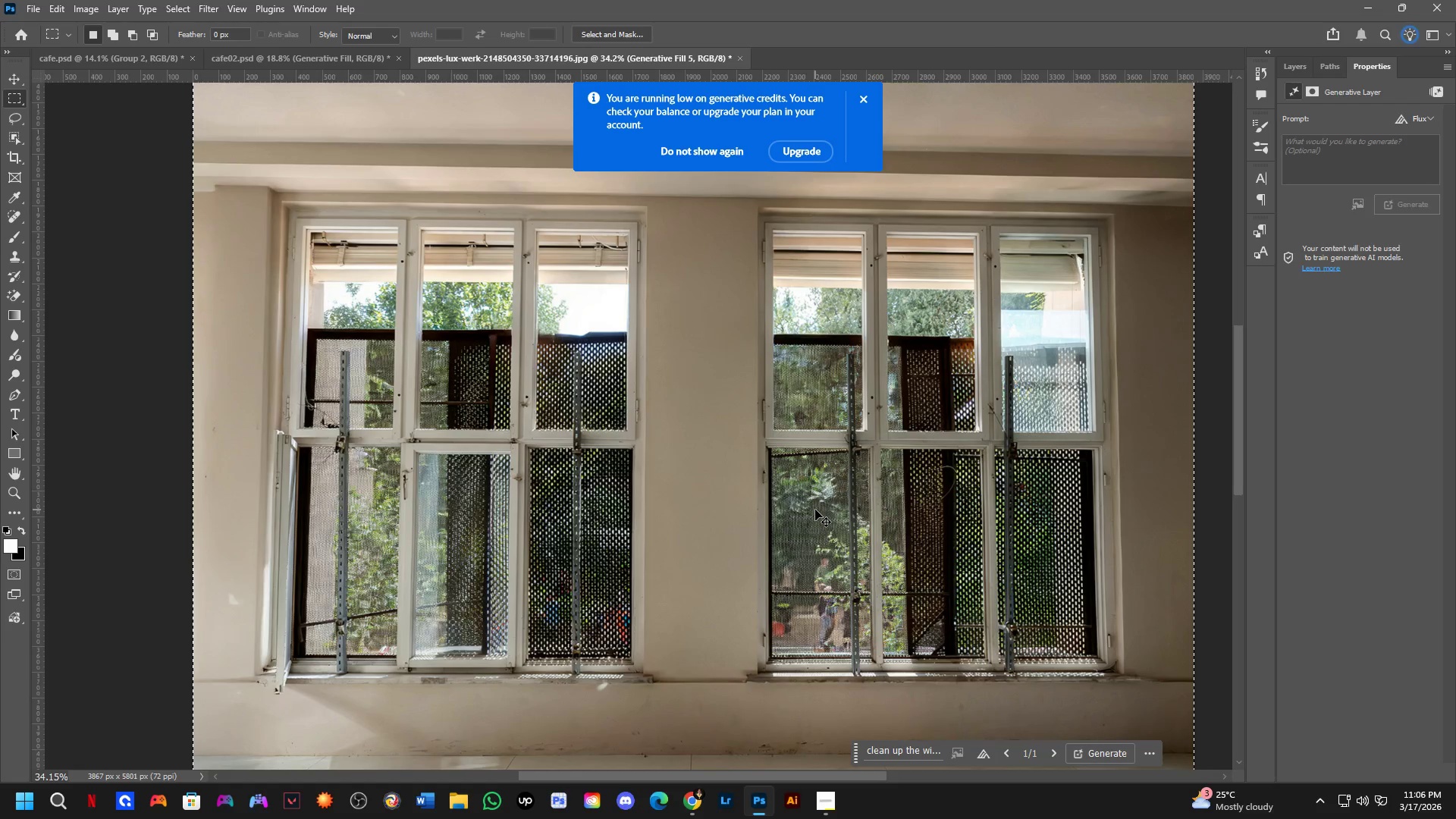 
key(Control+Shift+Z)
 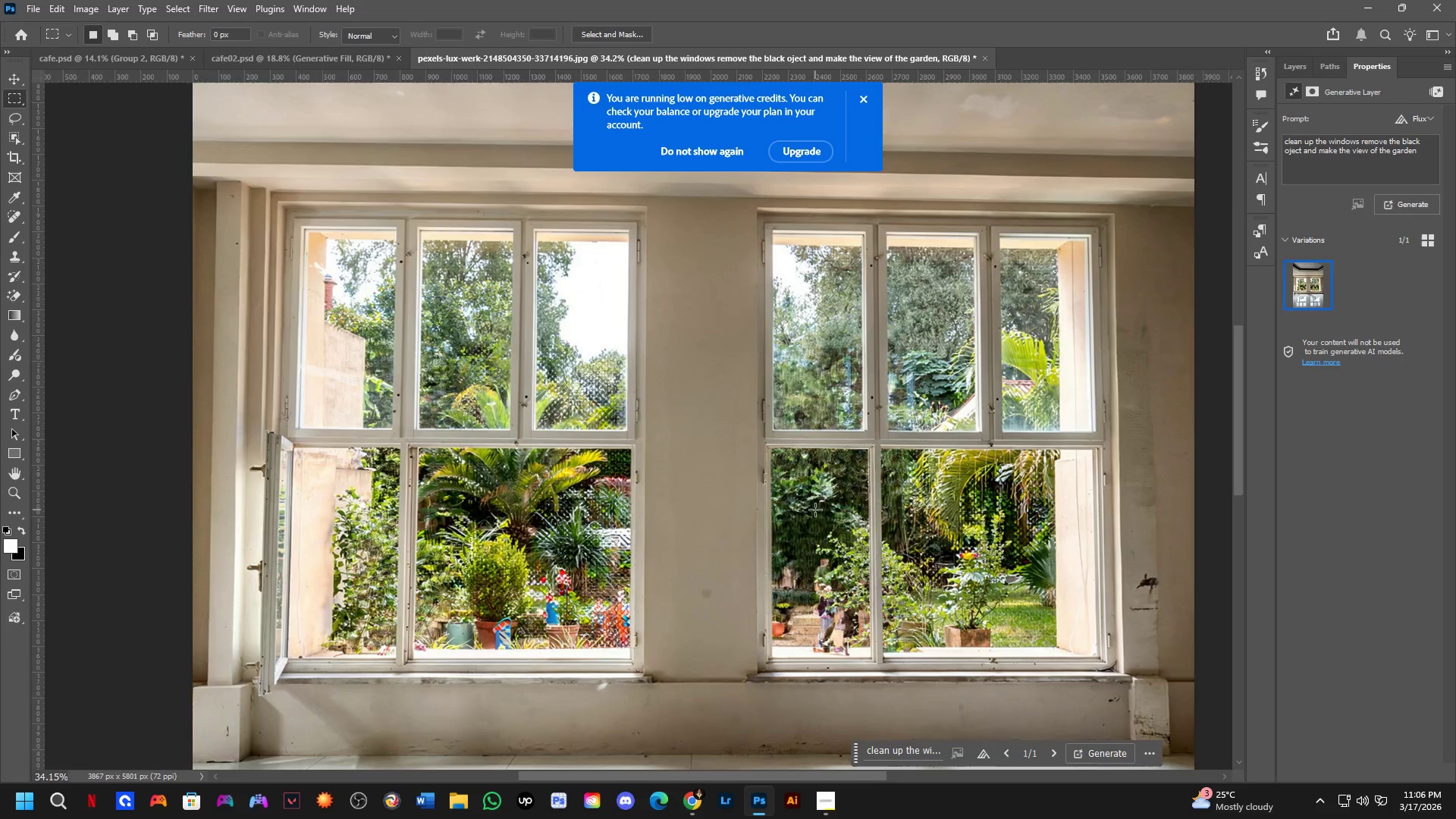 
scroll: coordinate [815, 510], scroll_direction: down, amount: 3.0
 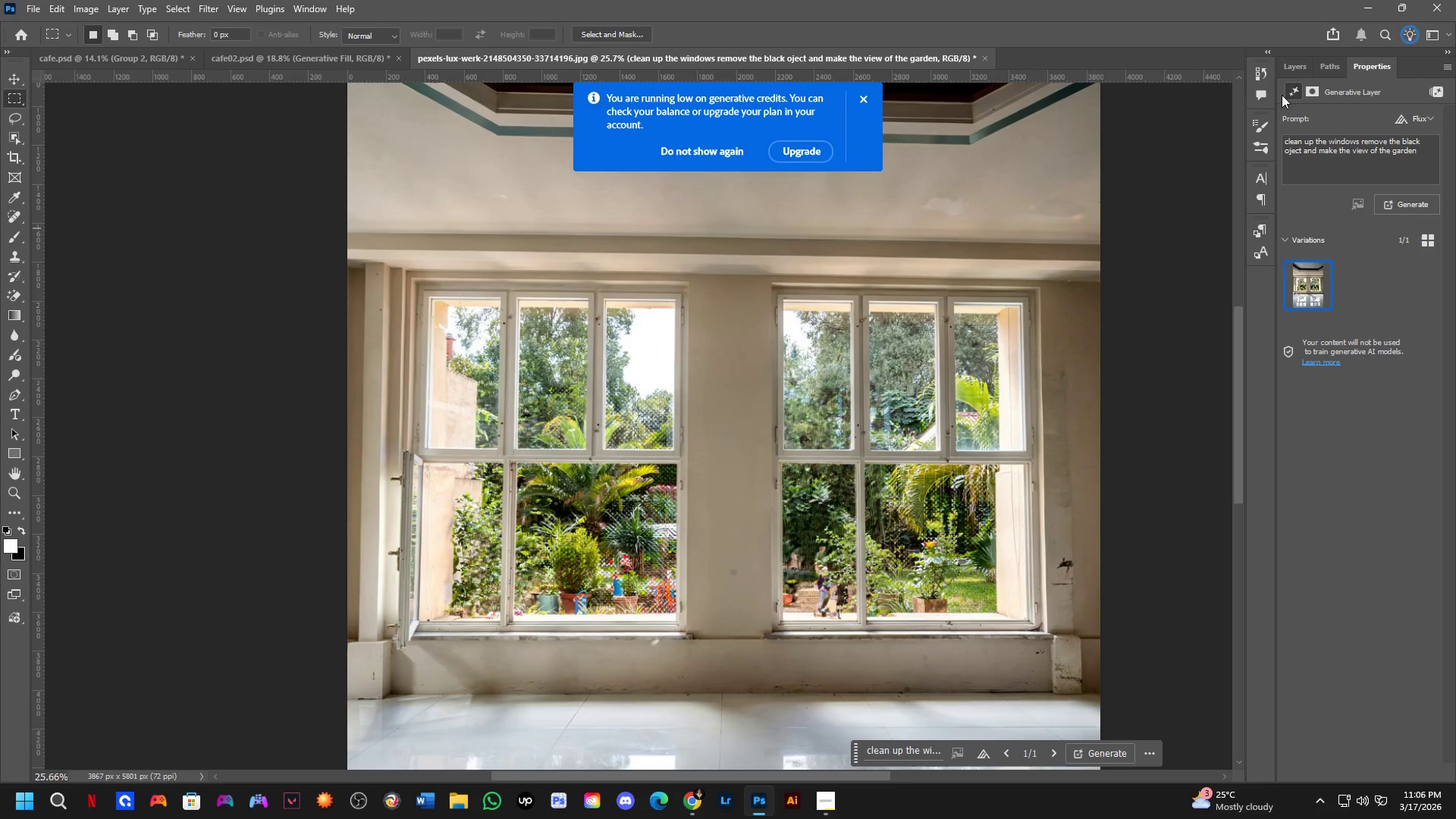 
left_click([1286, 67])
 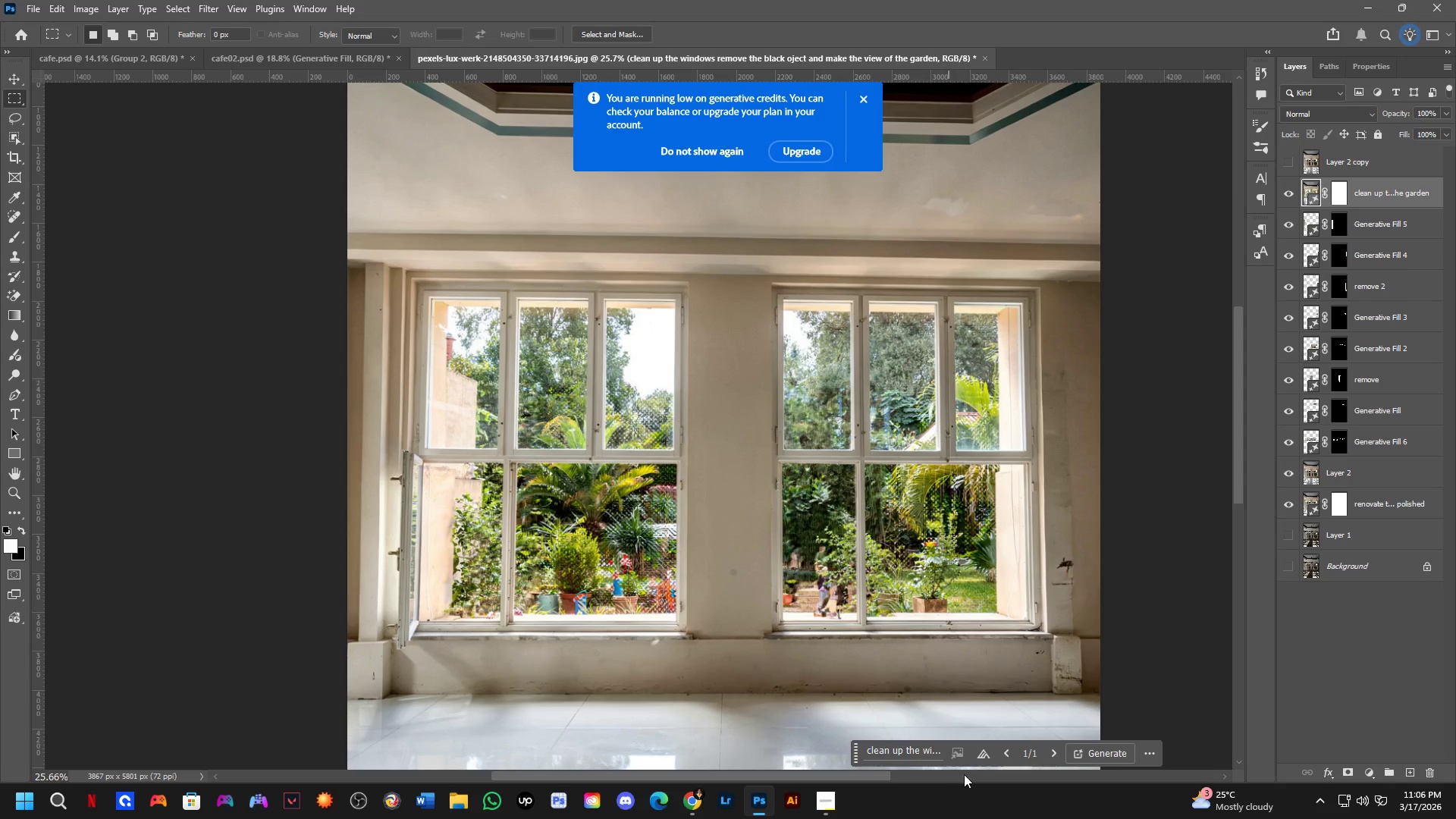 
hold_key(key=ControlLeft, duration=1.39)
 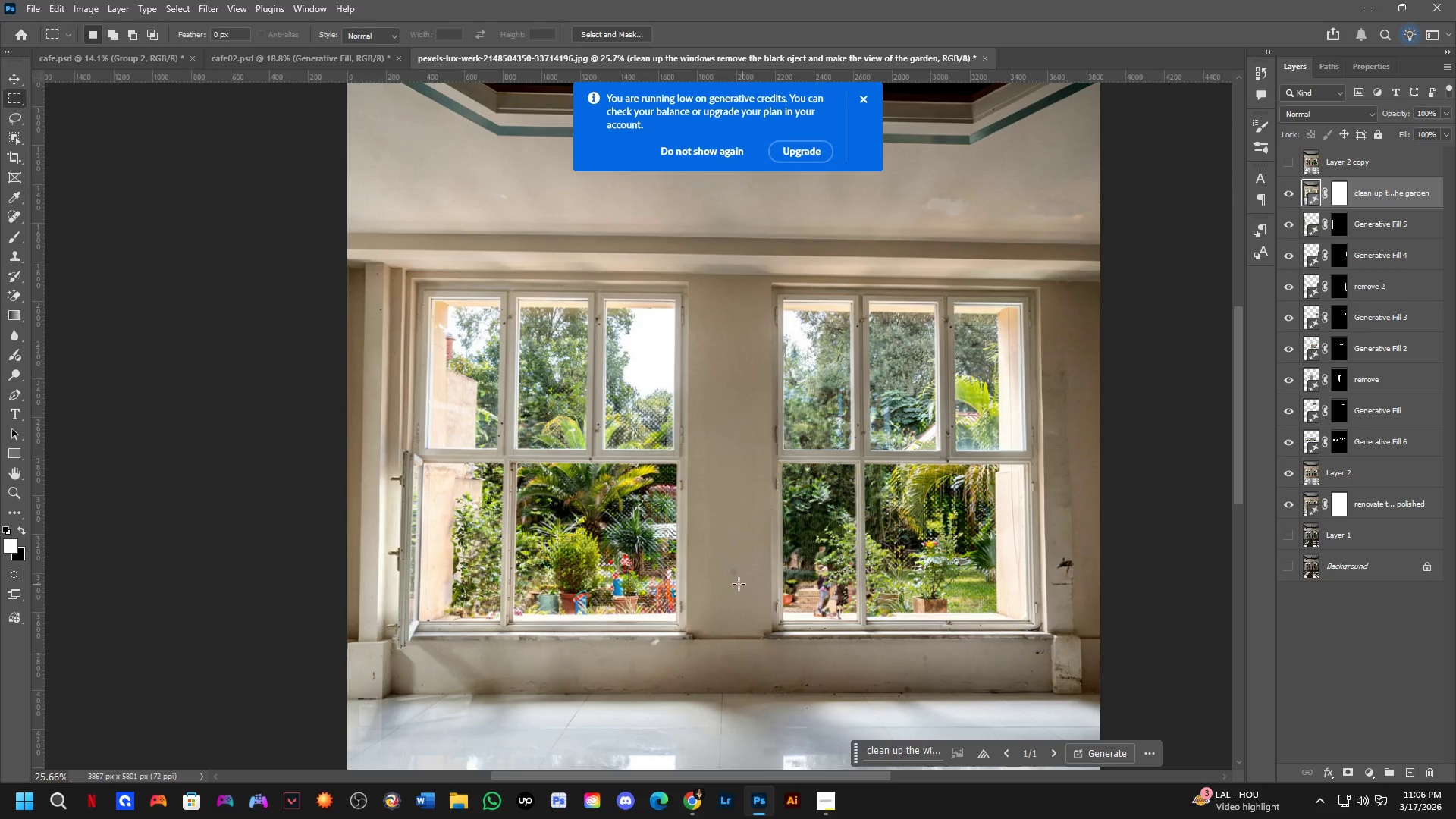 
hold_key(key=ControlLeft, duration=3.61)
 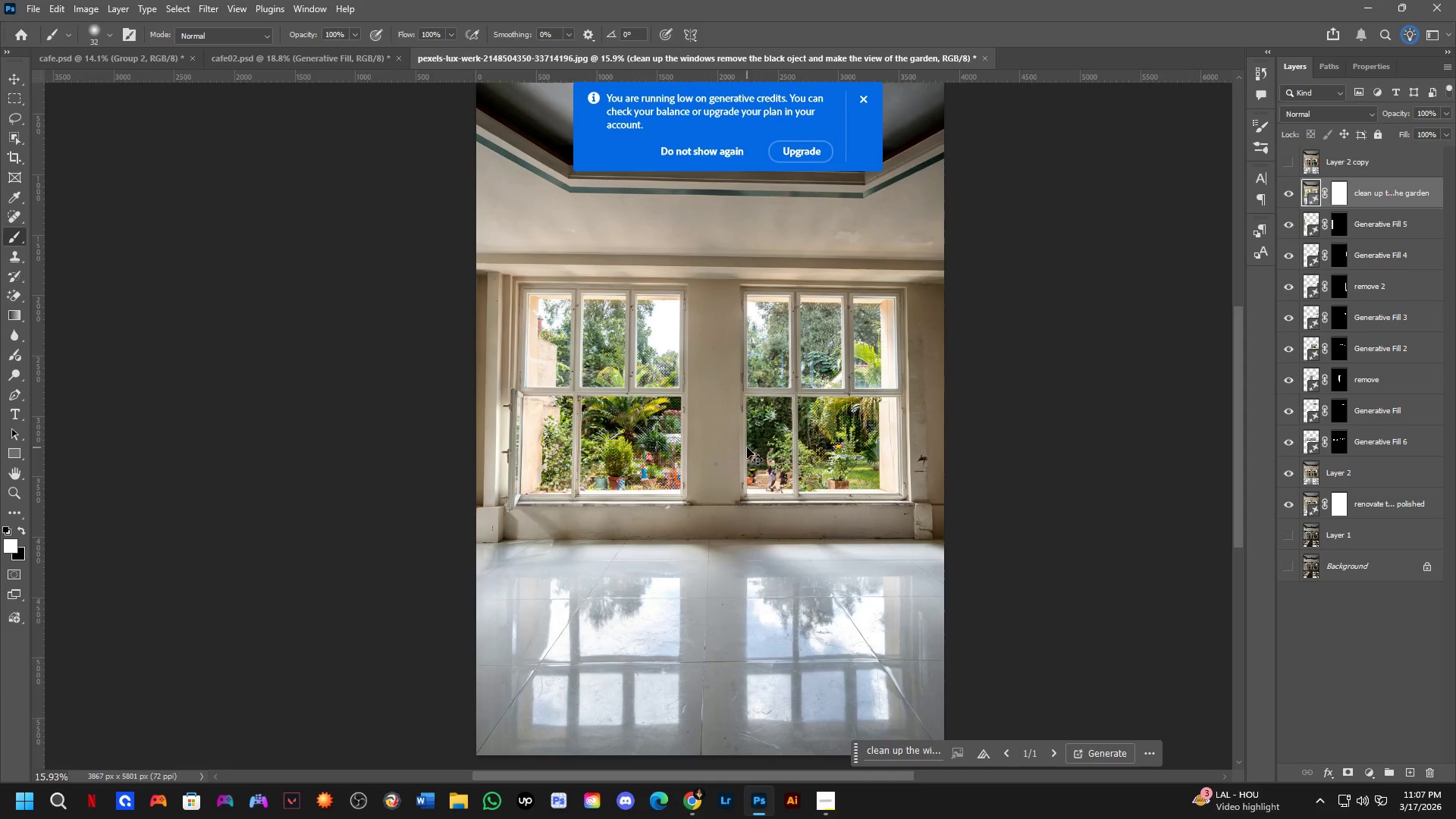 
key(B)
 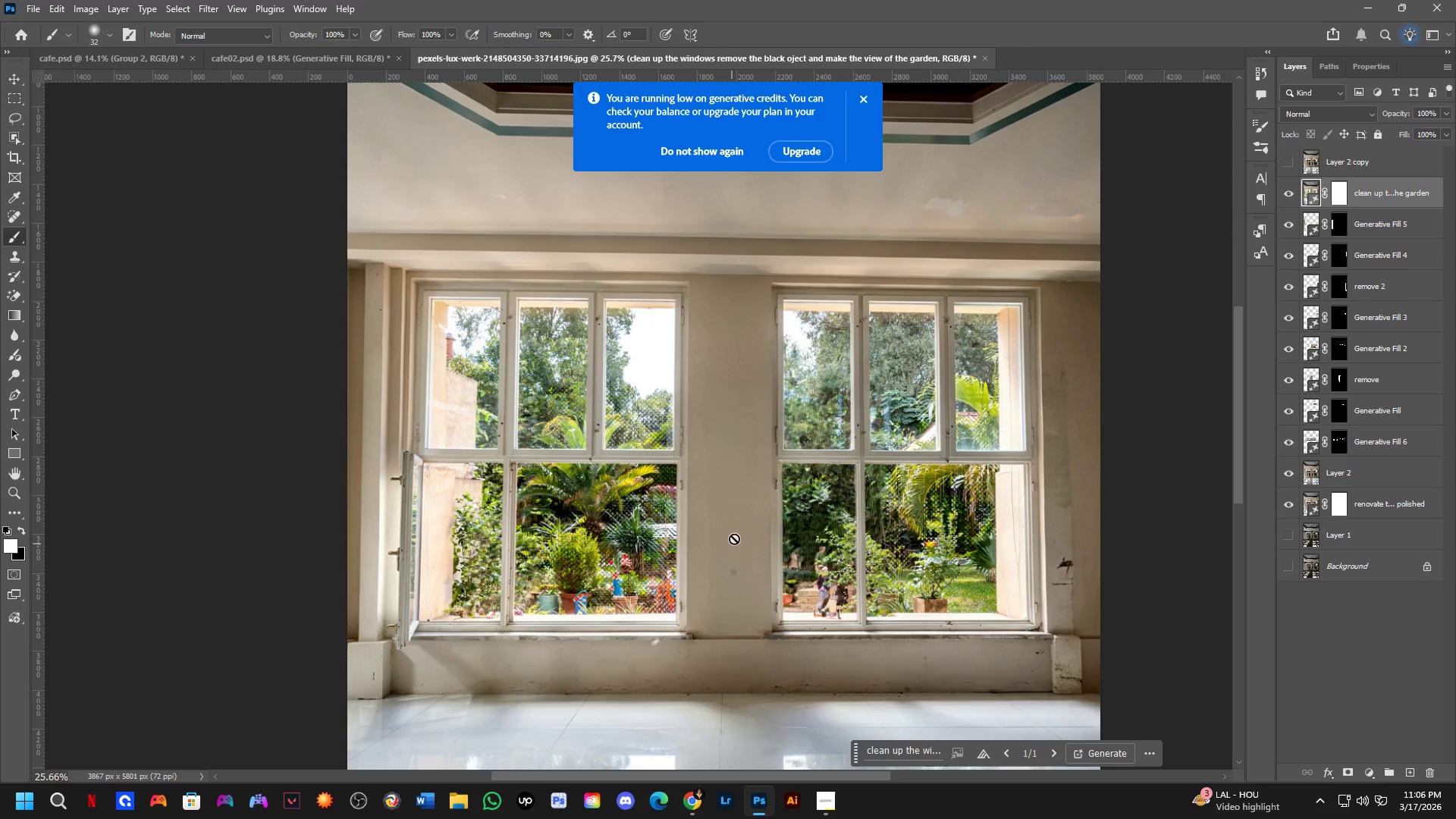 
left_click([741, 500])
 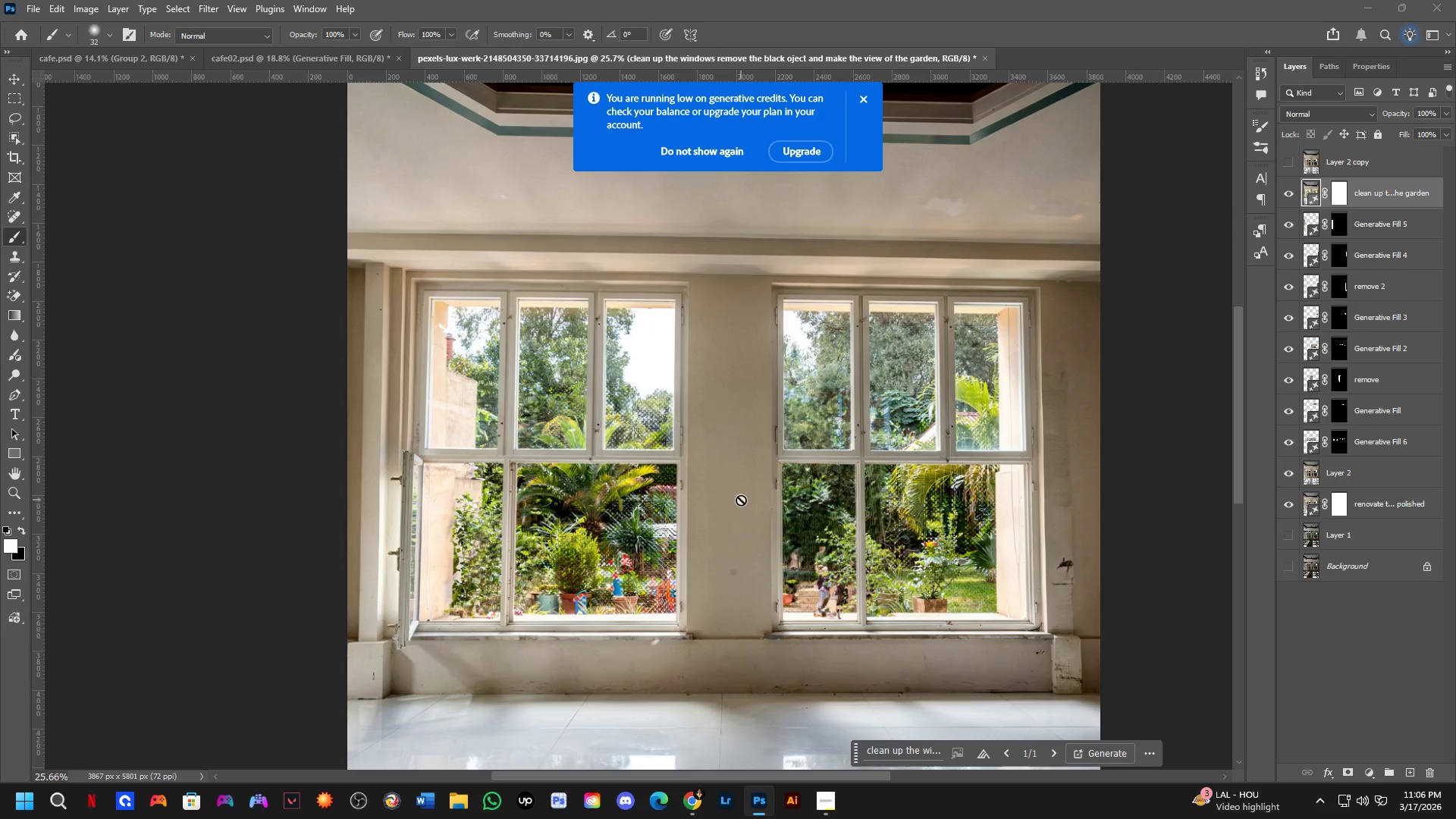 
key(Space)
 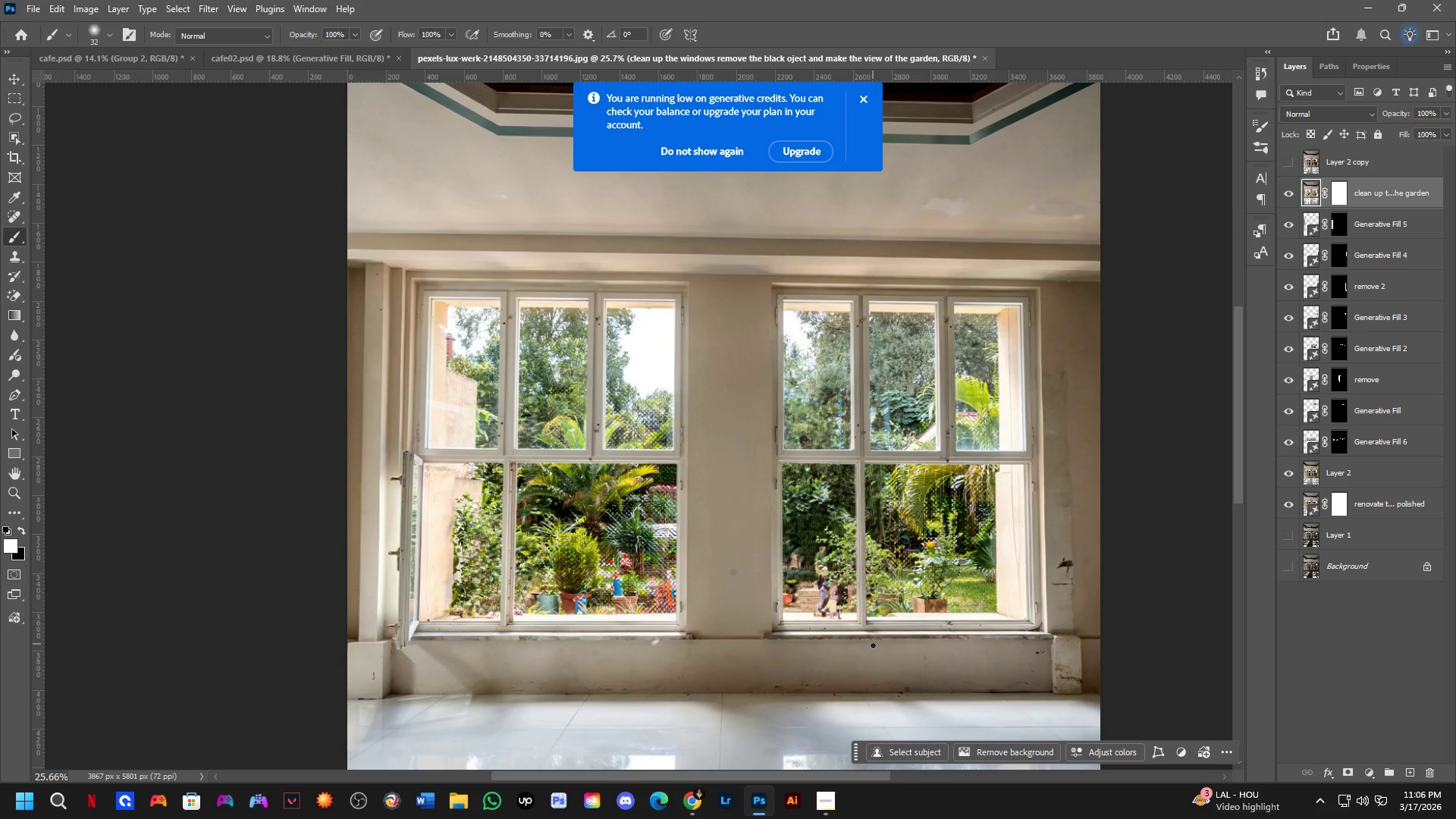 
hold_key(key=Space, duration=0.58)
 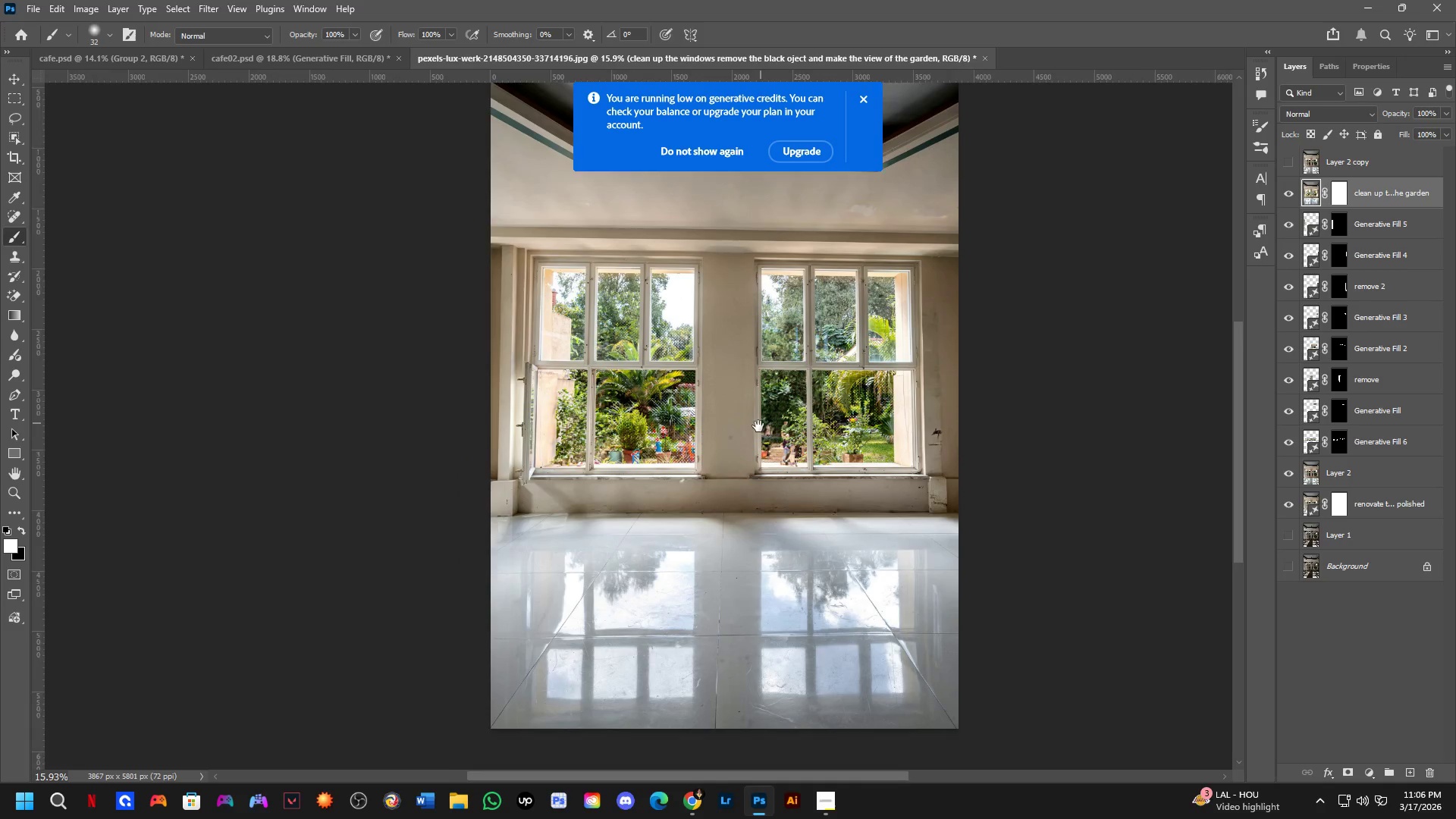 
left_click_drag(start_coordinate=[803, 553], to_coordinate=[795, 392])
 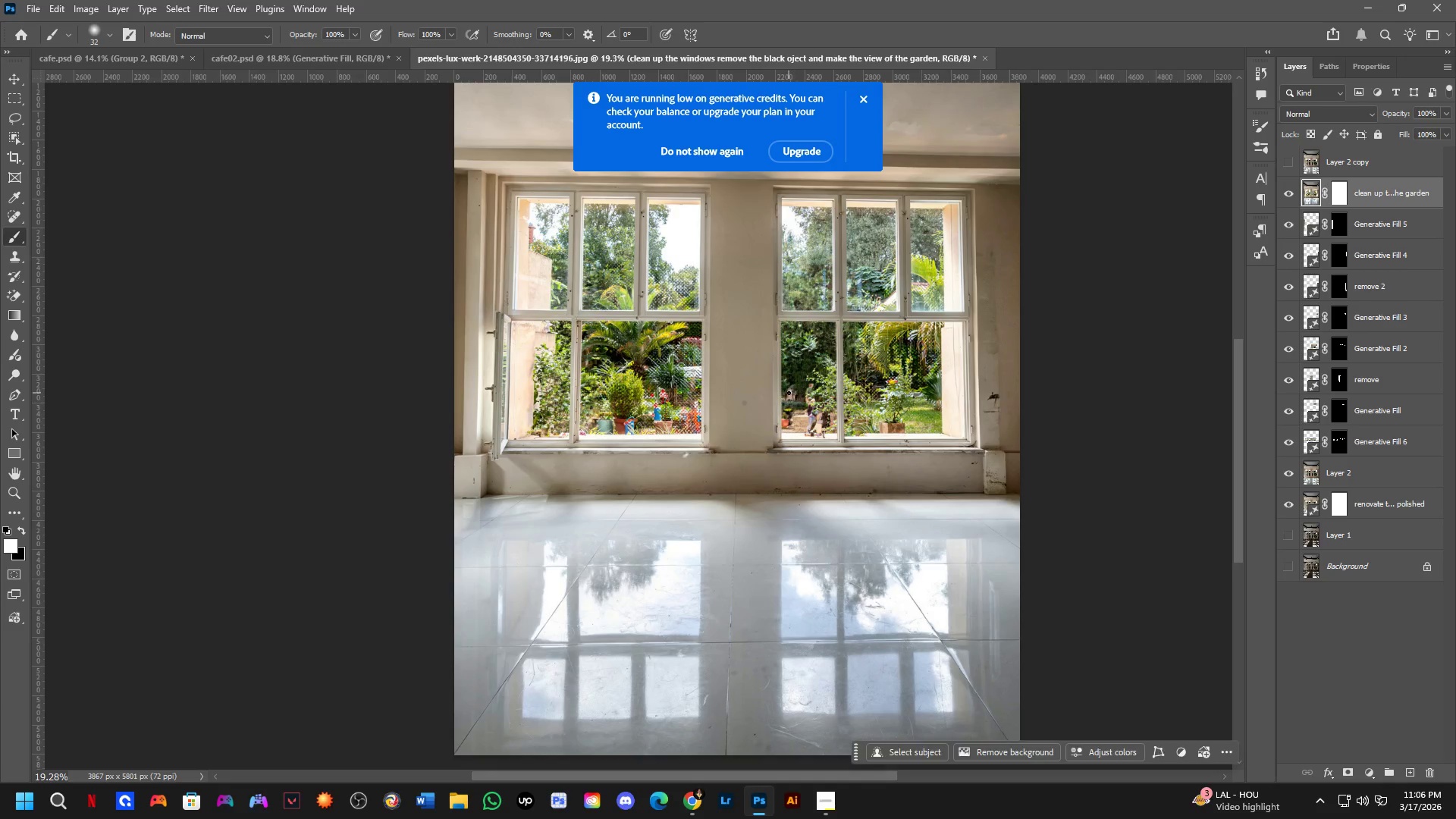 
scroll: coordinate [804, 532], scroll_direction: down, amount: 3.0
 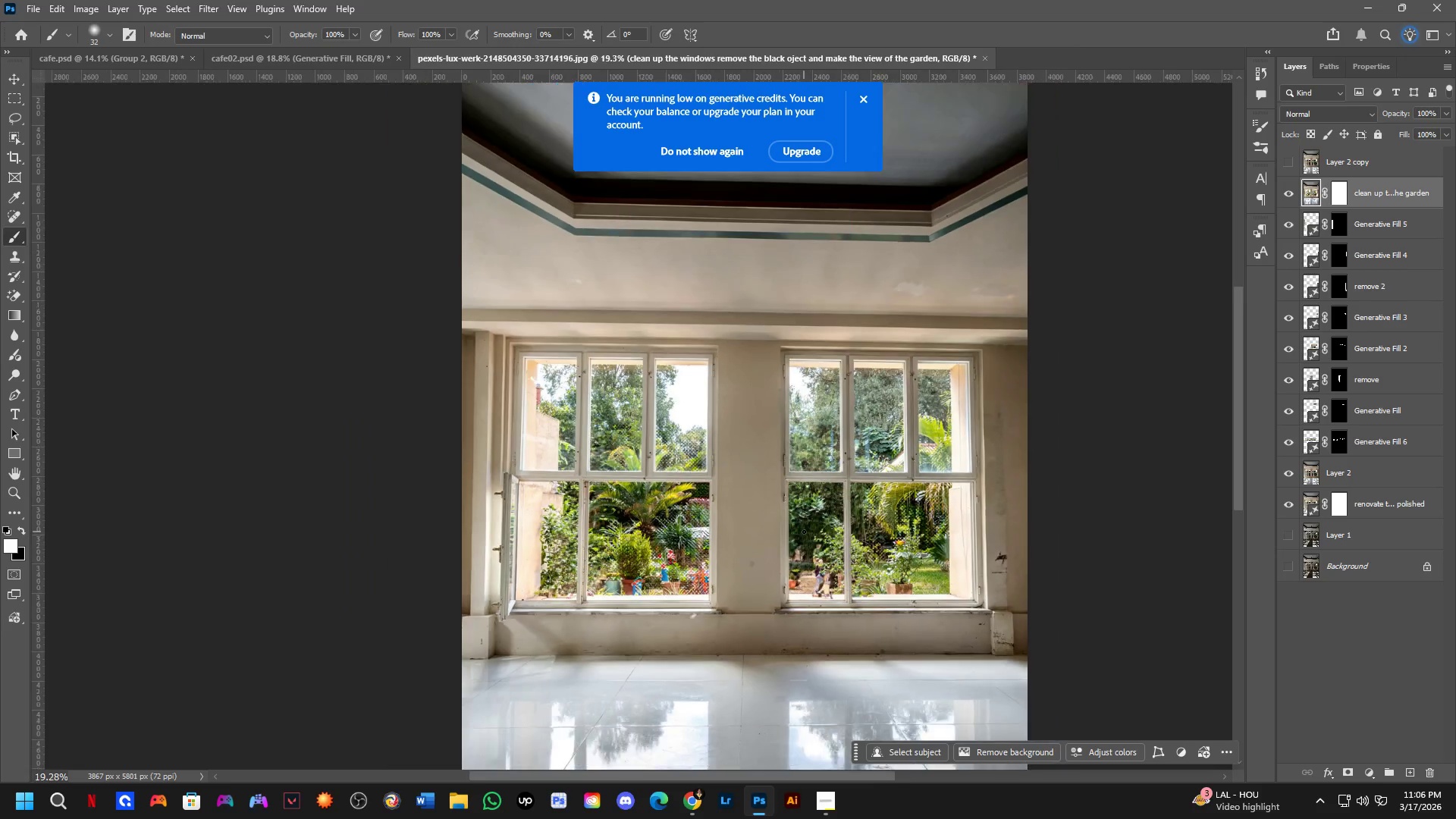 
hold_key(key=Space, duration=0.62)
 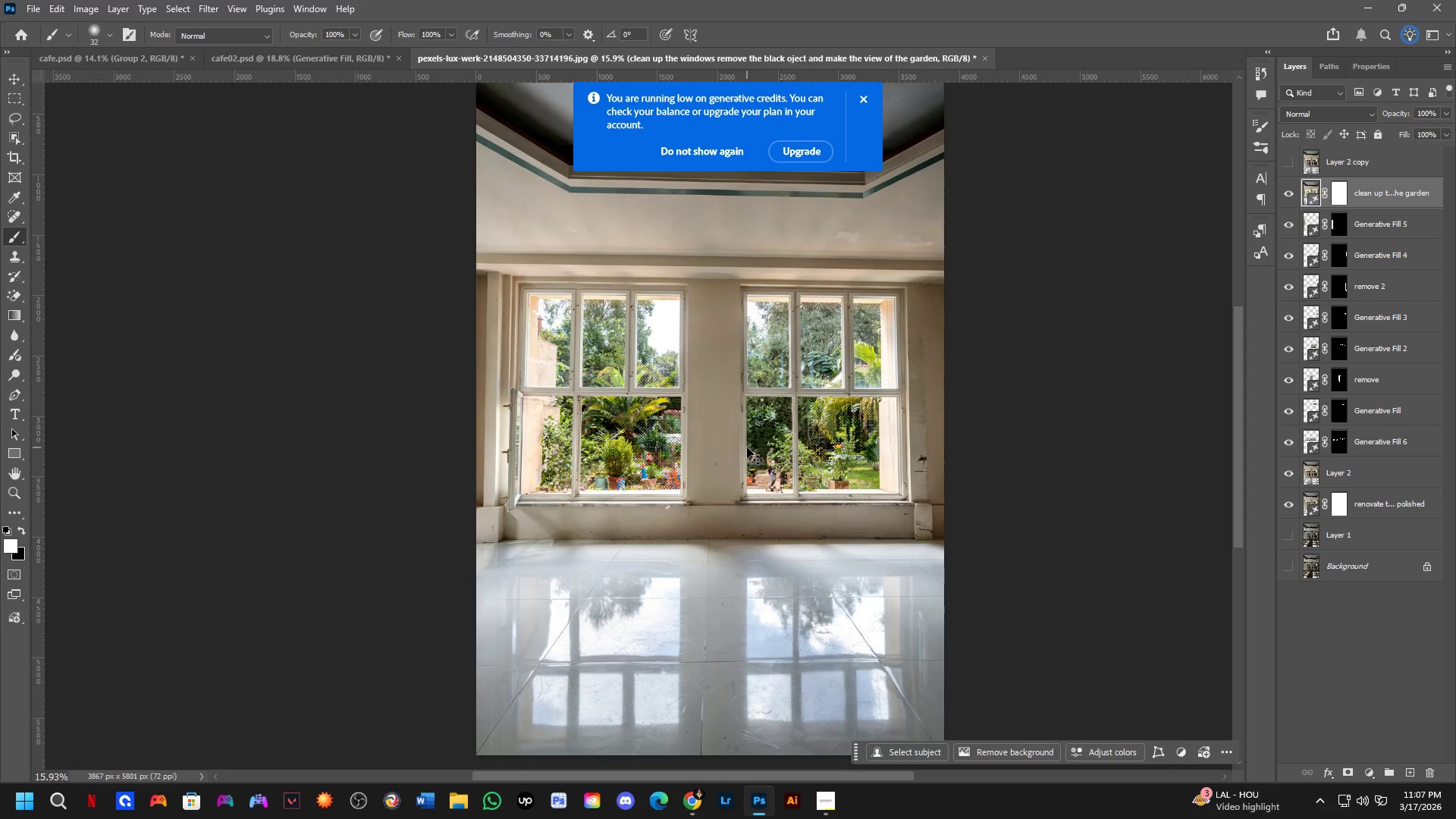 
left_click_drag(start_coordinate=[782, 384], to_coordinate=[747, 447])
 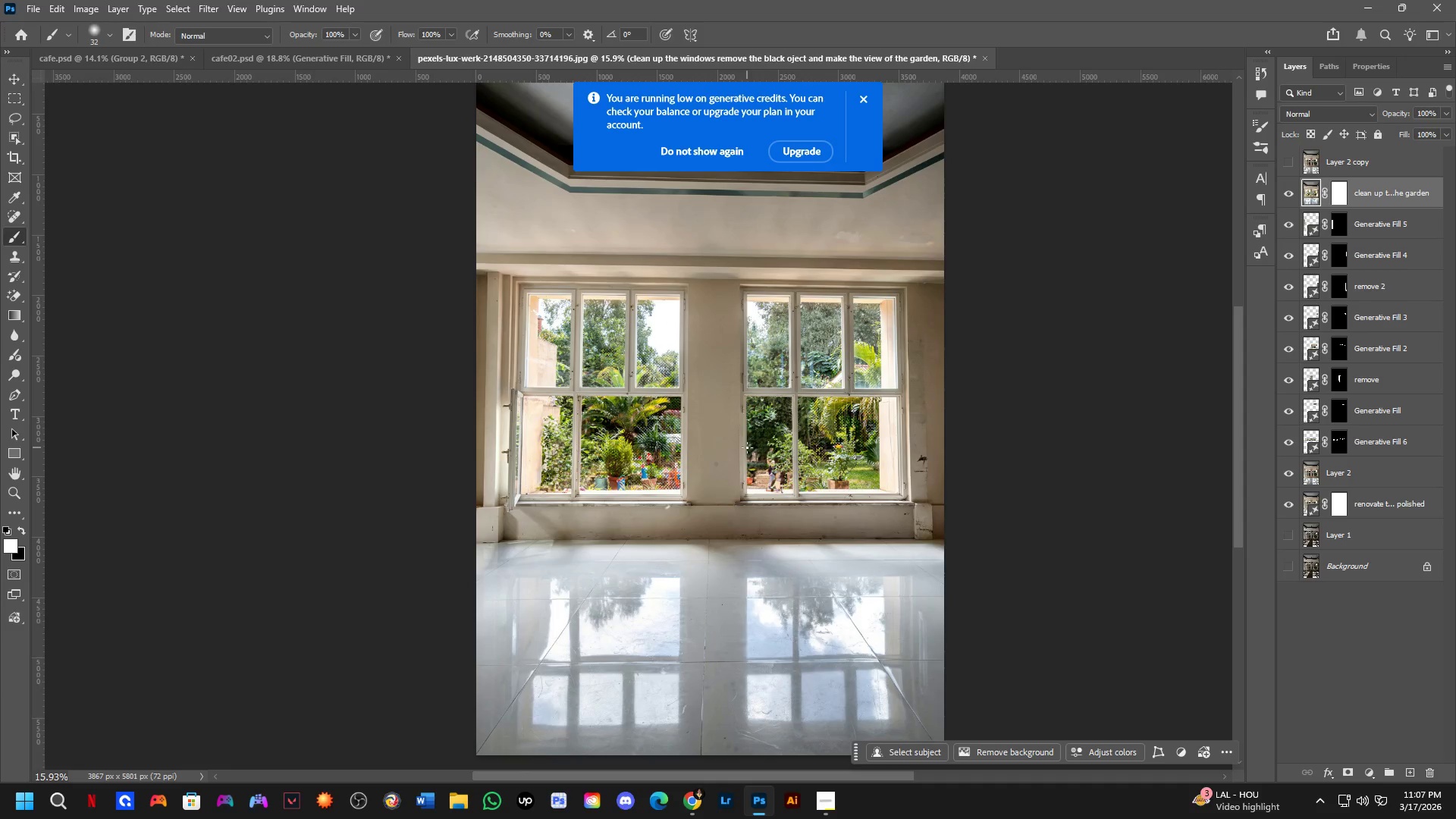 
scroll: coordinate [783, 395], scroll_direction: down, amount: 2.0
 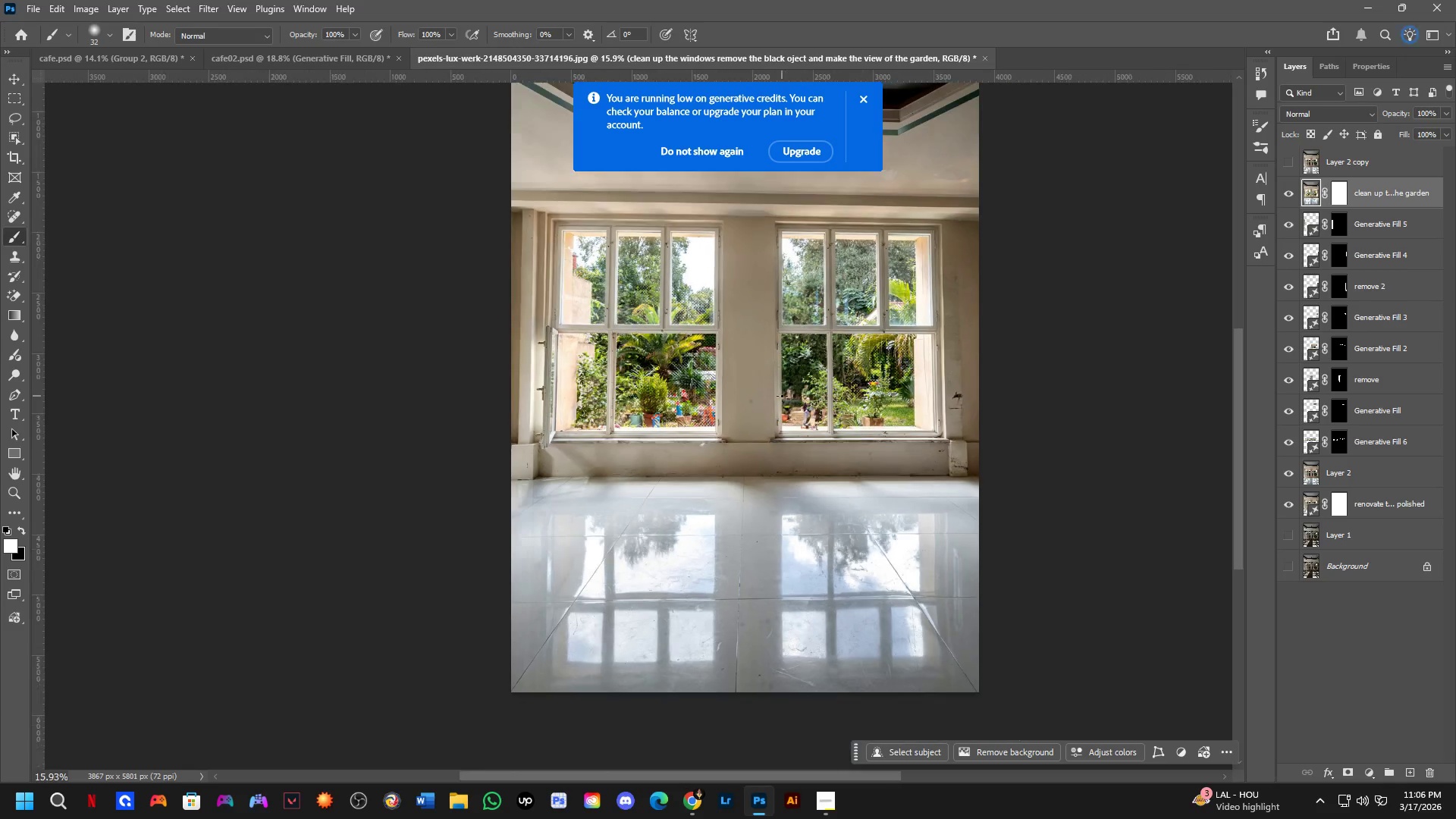 
key(Control+Z)
 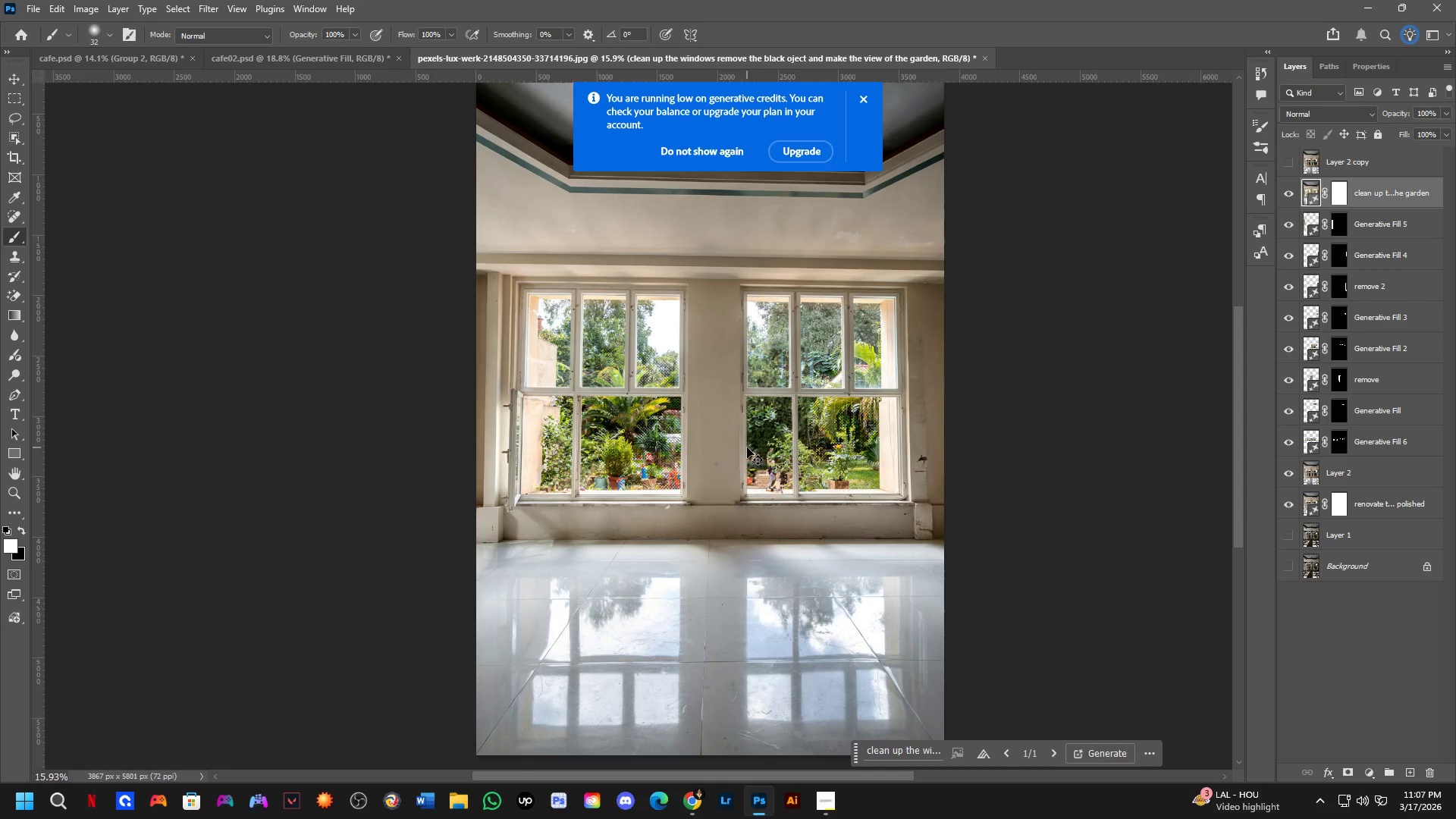 
key(Control+Shift+Z)
 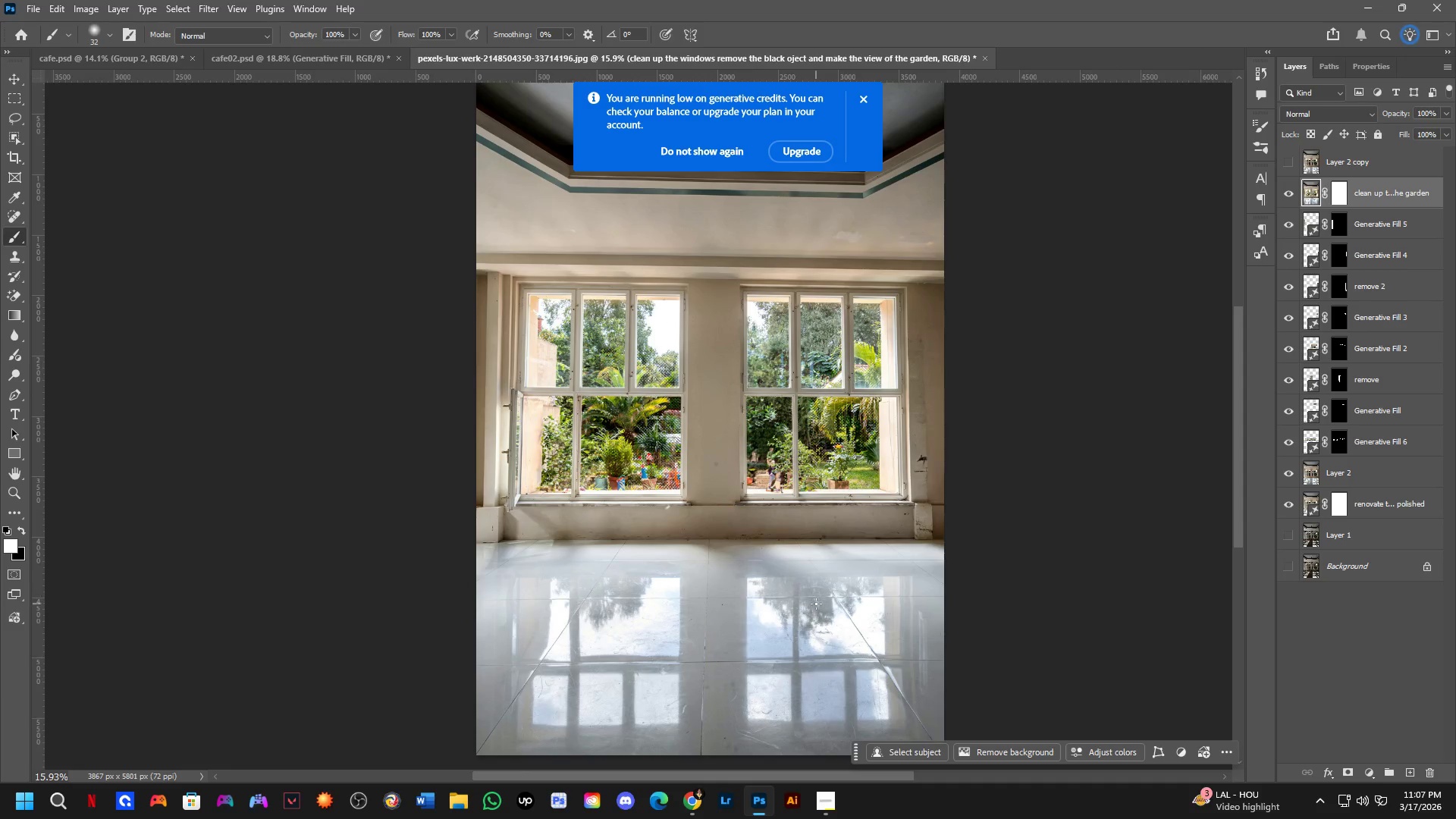 
scroll: coordinate [773, 634], scroll_direction: up, amount: 4.0
 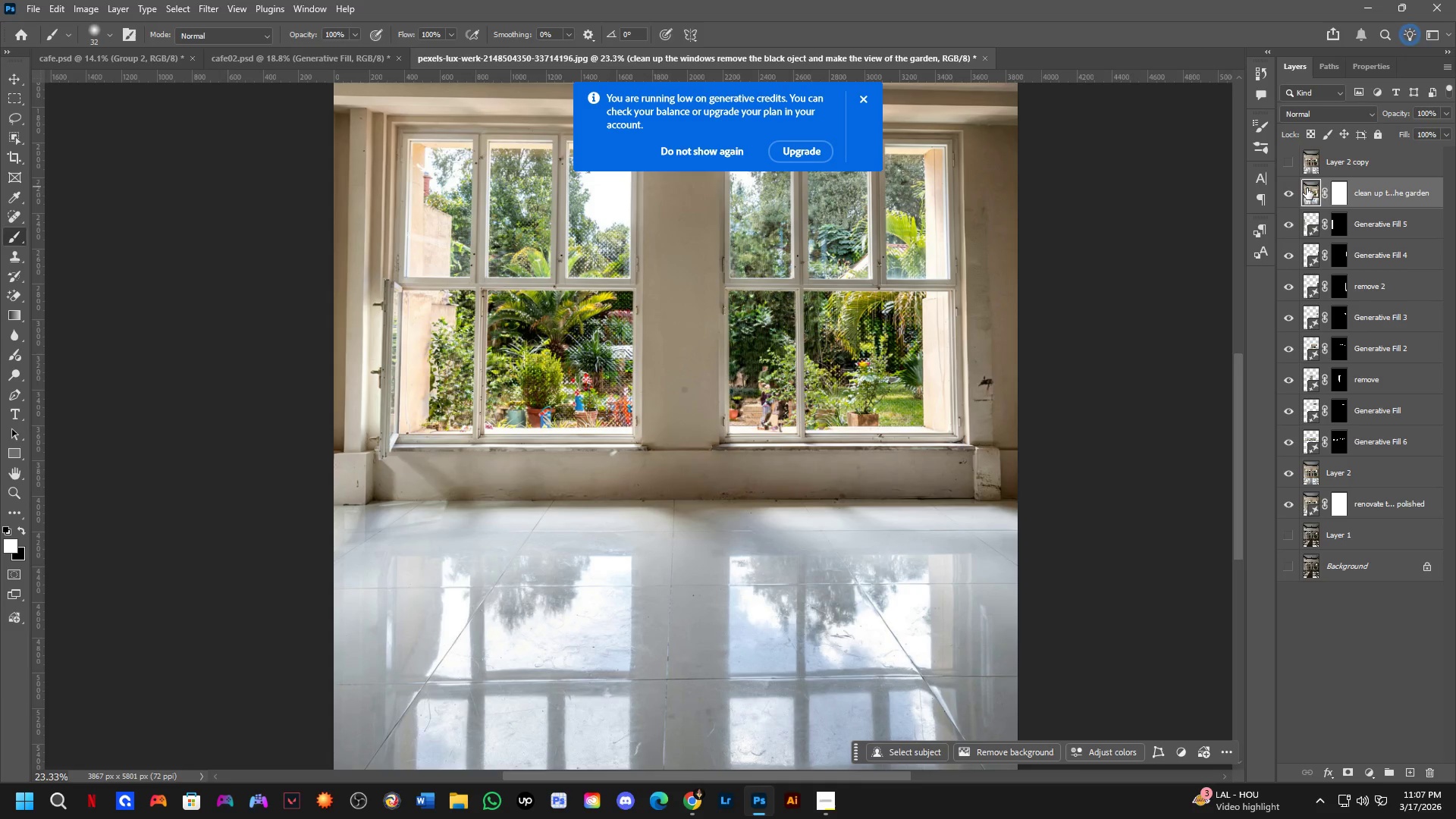 
left_click([1292, 192])
 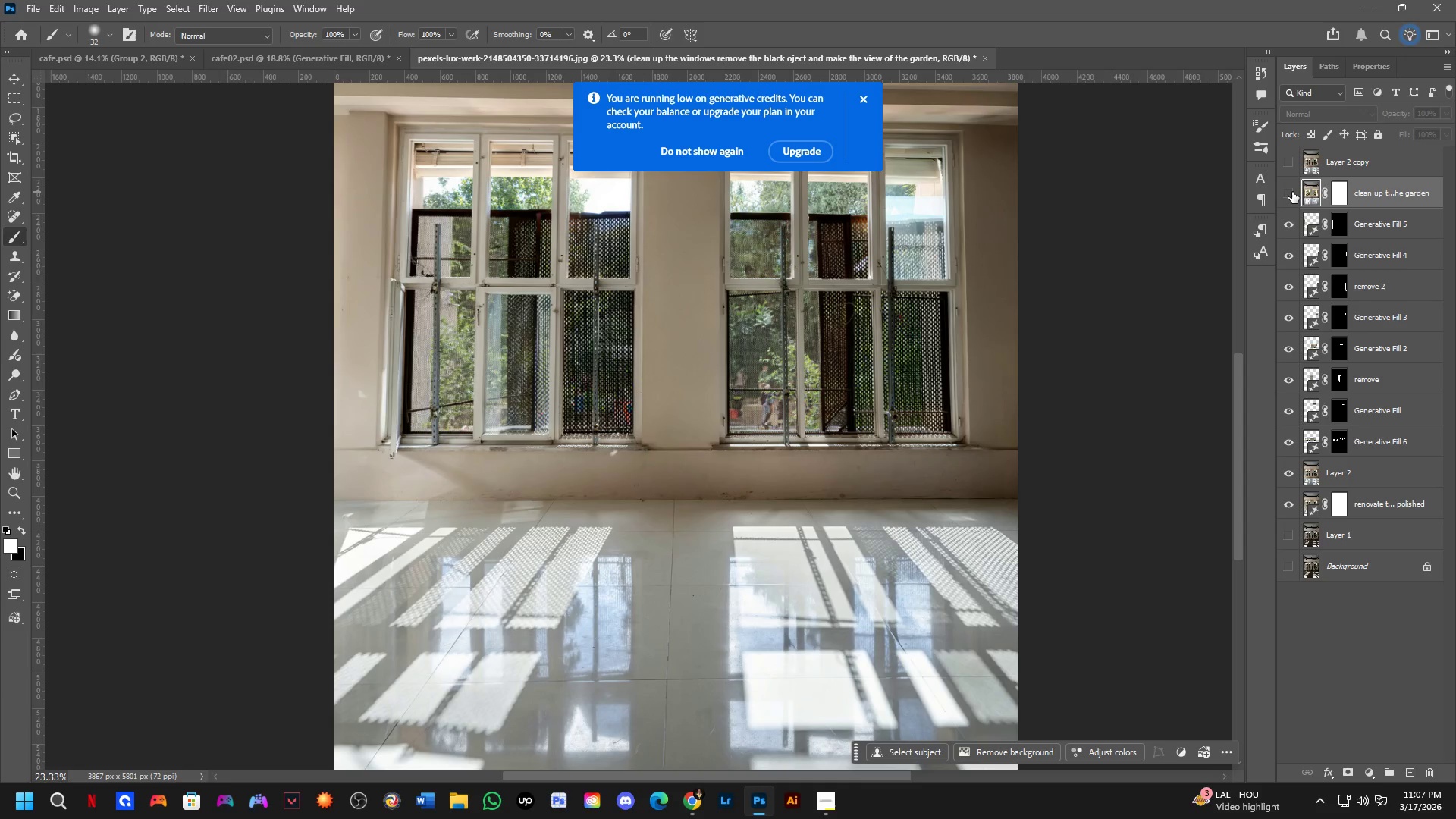 
left_click([1292, 192])
 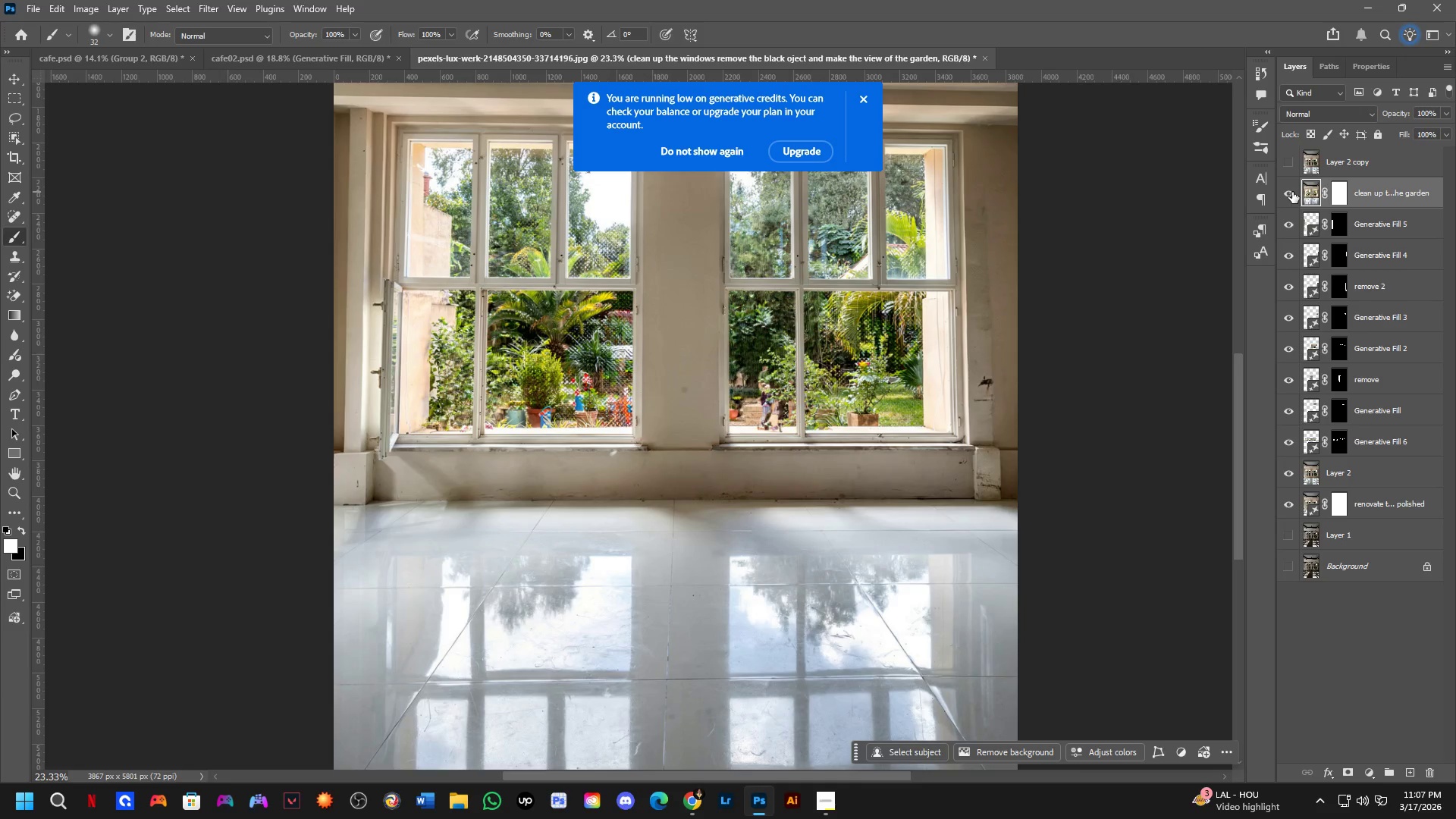 
left_click([1292, 192])
 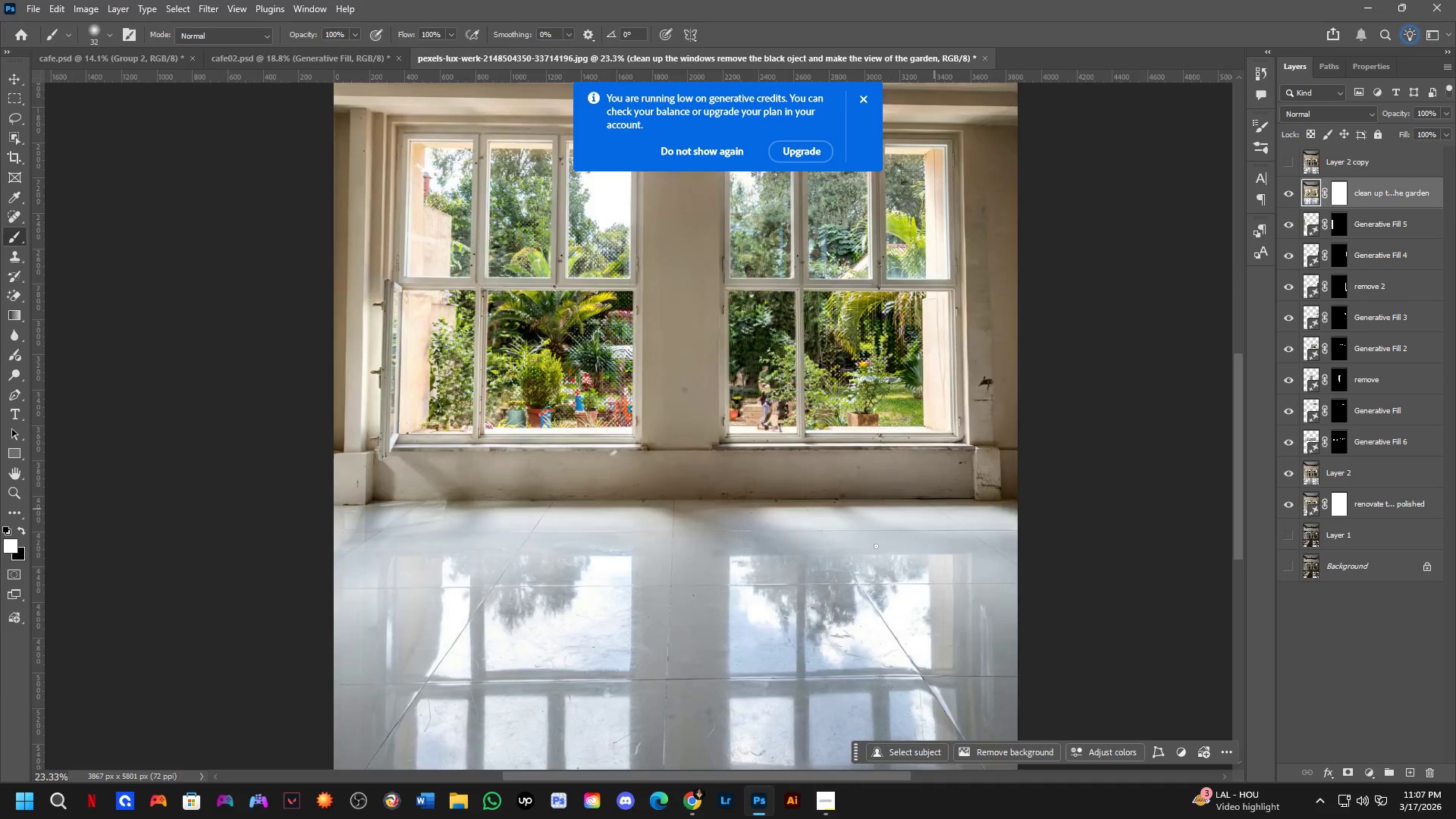 
hold_key(key=Space, duration=0.64)
 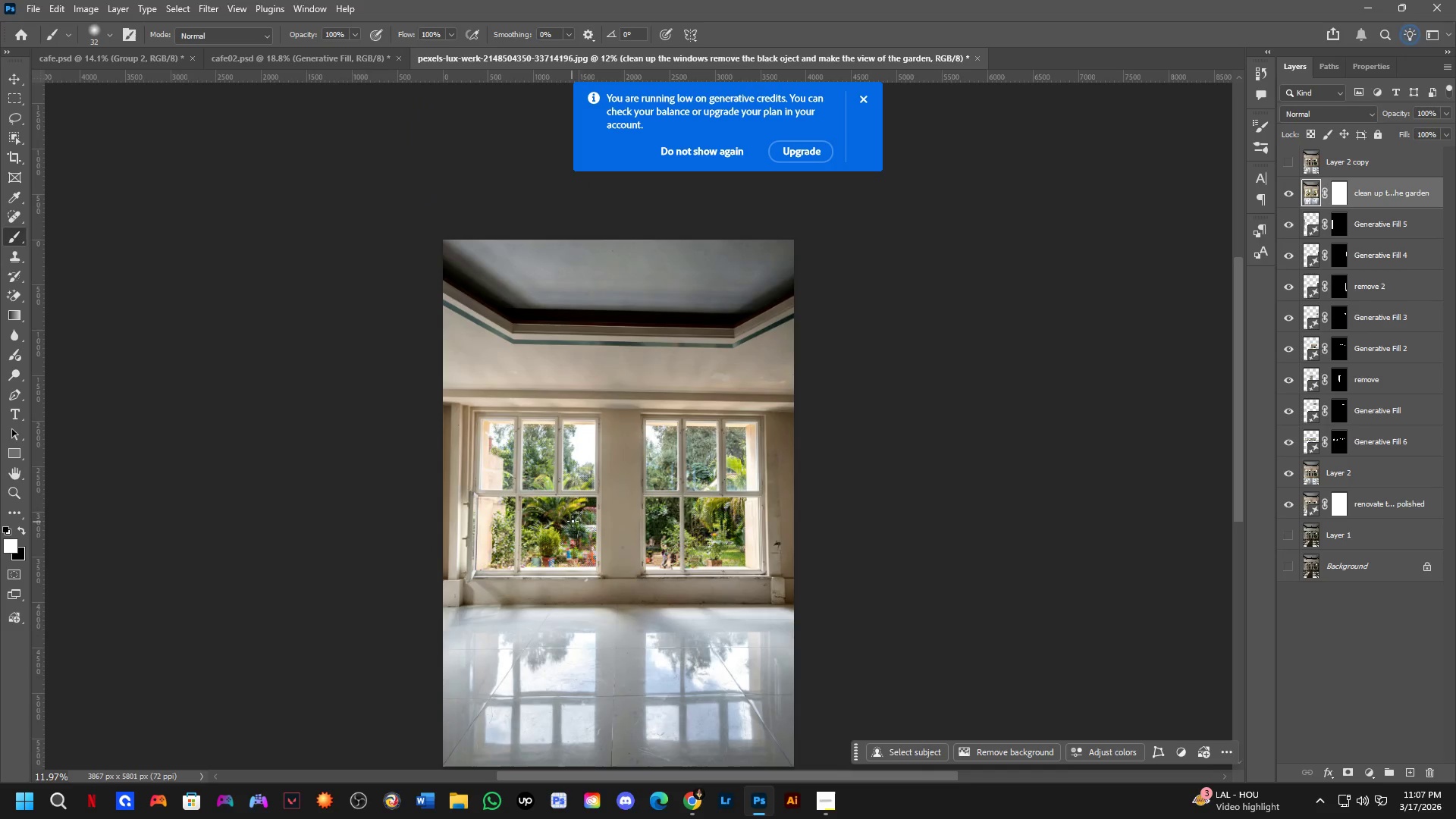 
left_click_drag(start_coordinate=[762, 515], to_coordinate=[724, 626])
 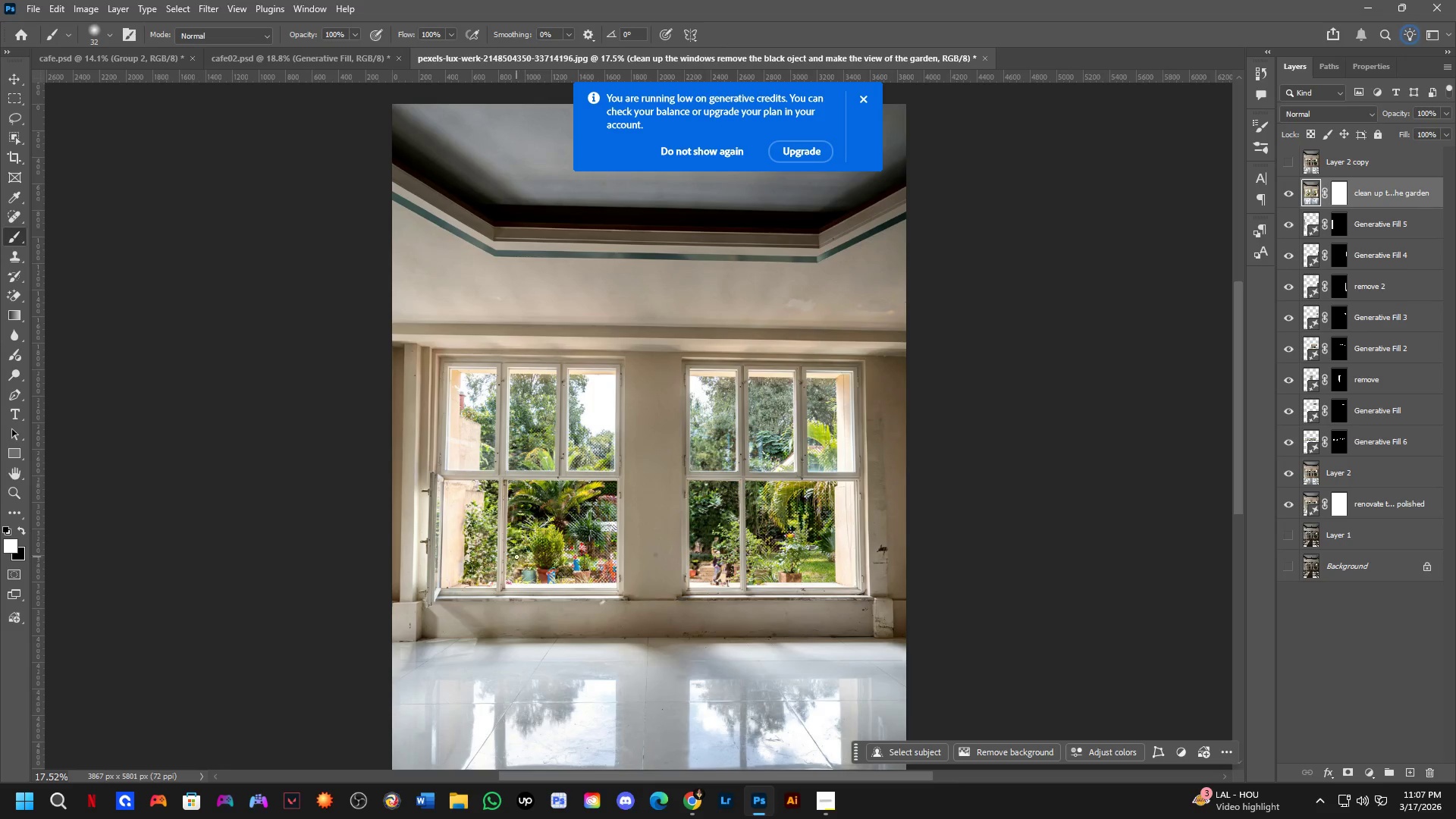 
scroll: coordinate [718, 607], scroll_direction: down, amount: 3.0
 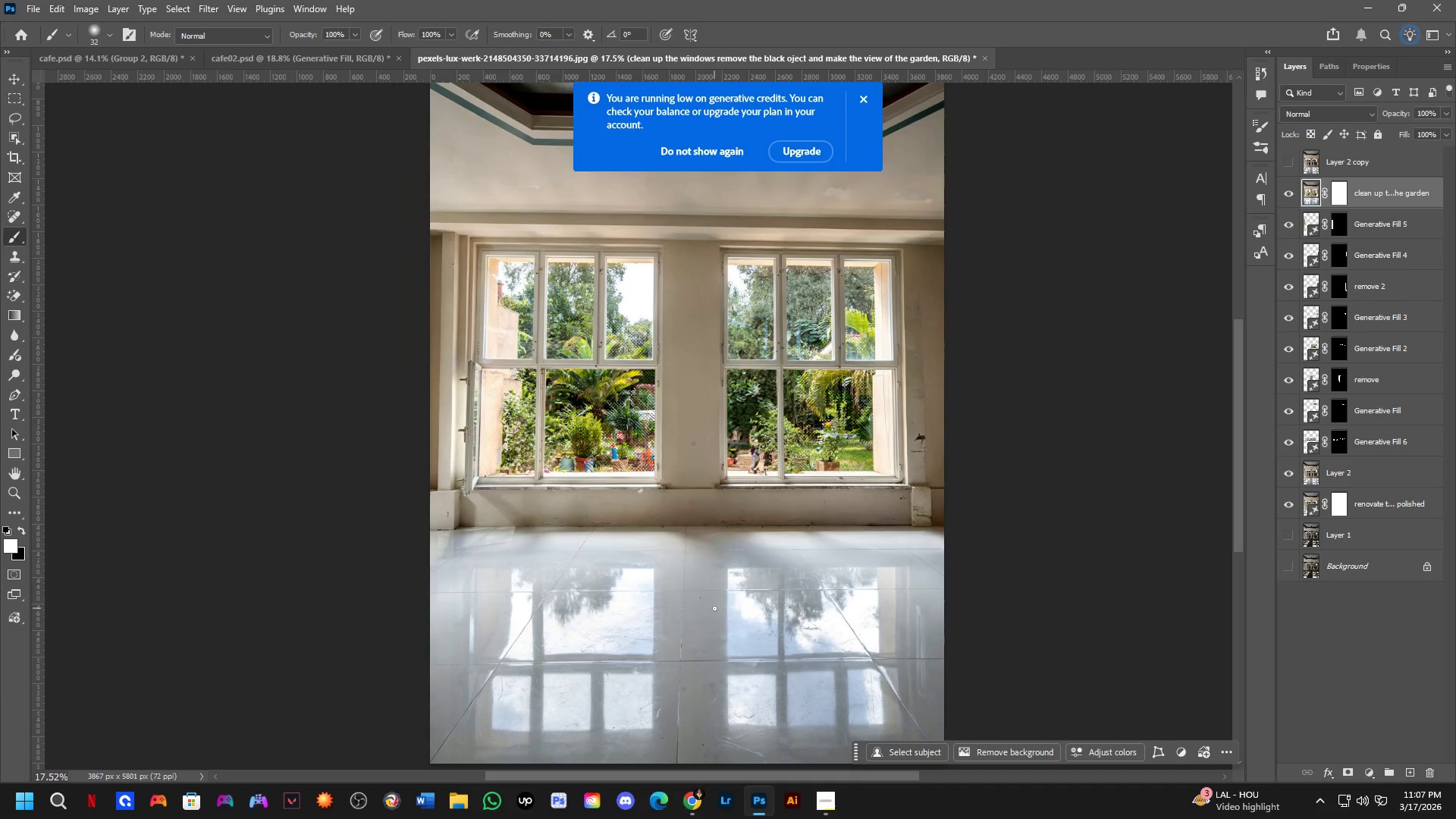 
hold_key(key=Space, duration=0.64)
 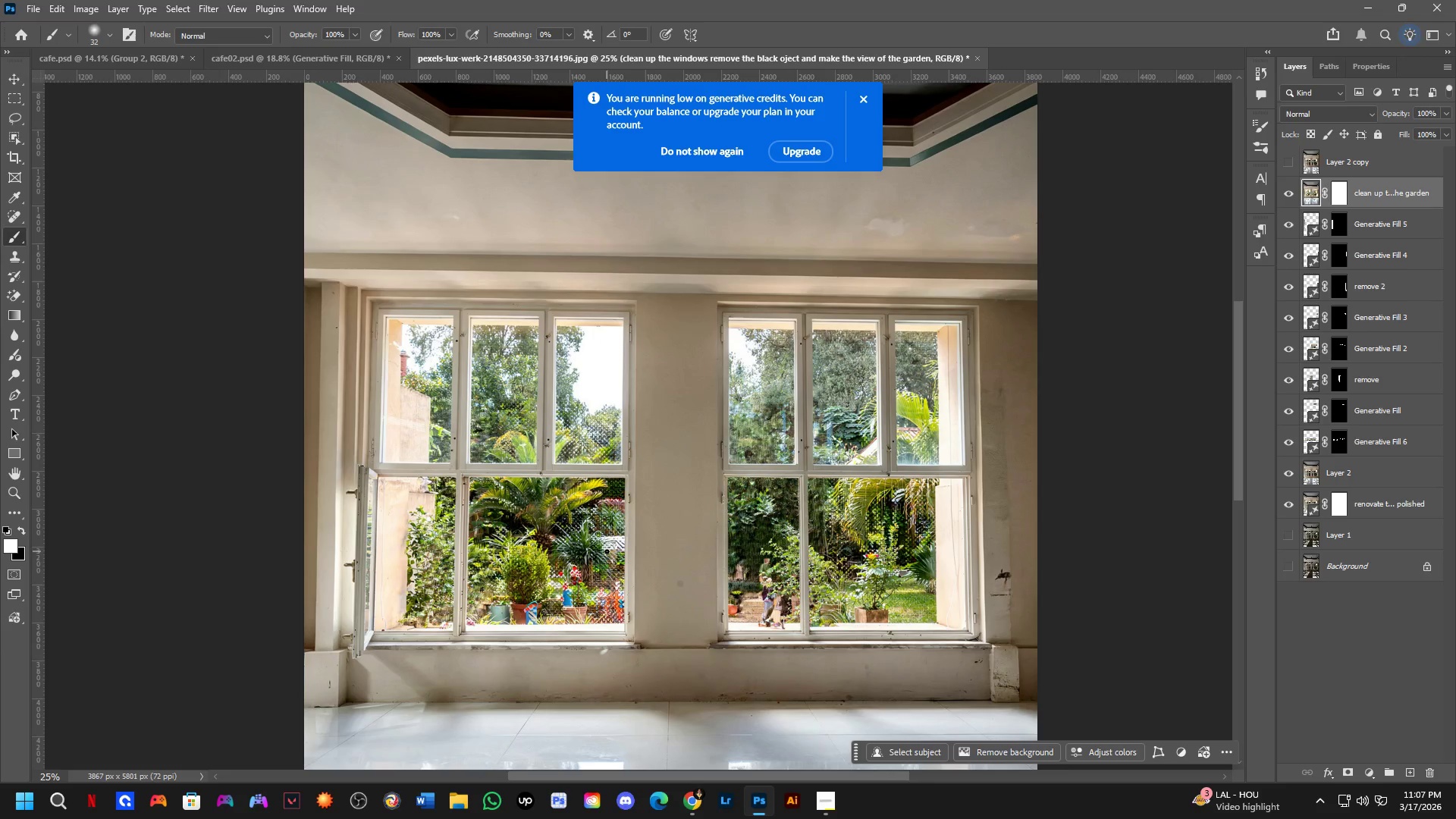 
left_click_drag(start_coordinate=[596, 536], to_coordinate=[615, 555])
 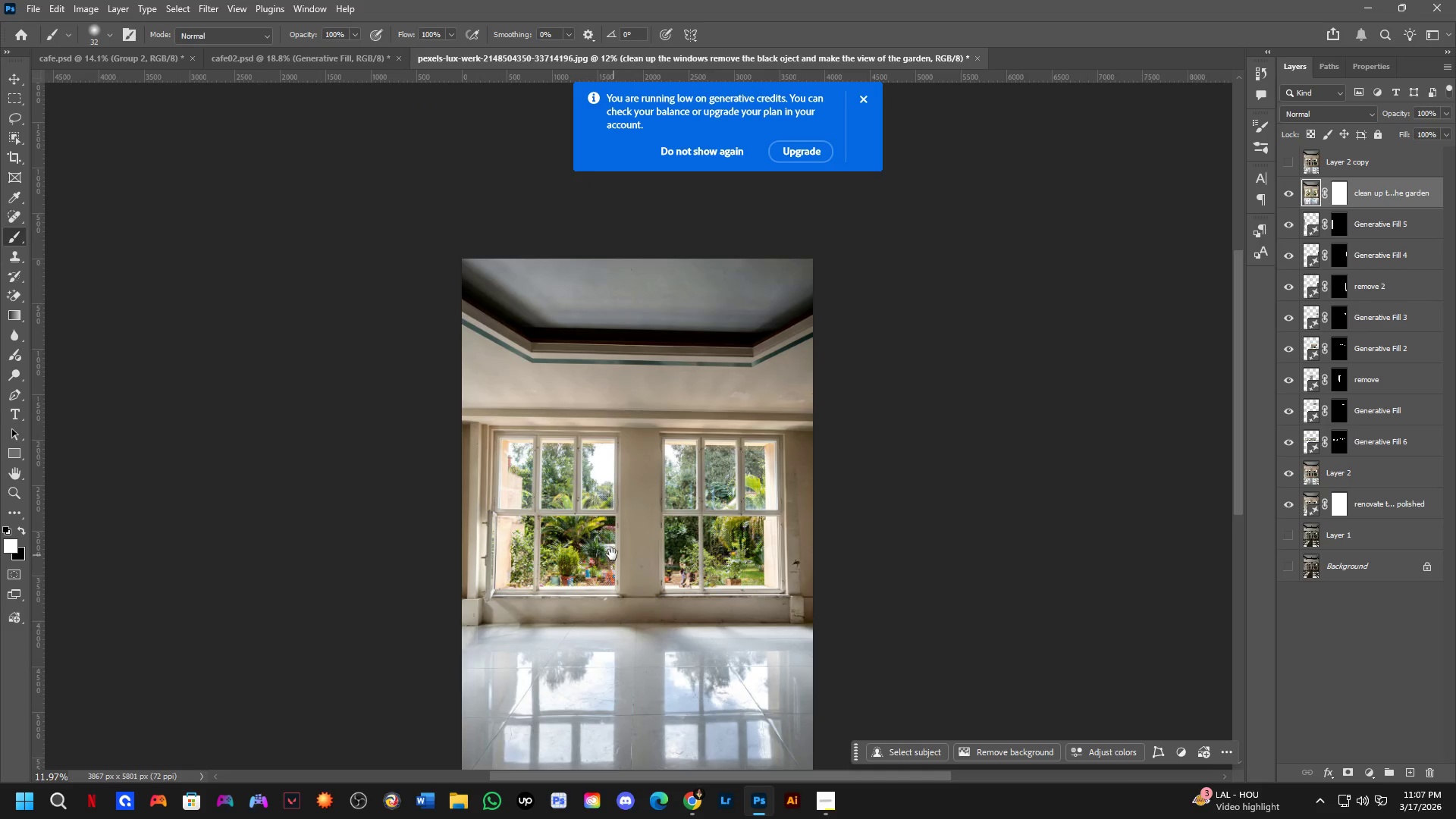 
scroll: coordinate [561, 526], scroll_direction: down, amount: 4.0
 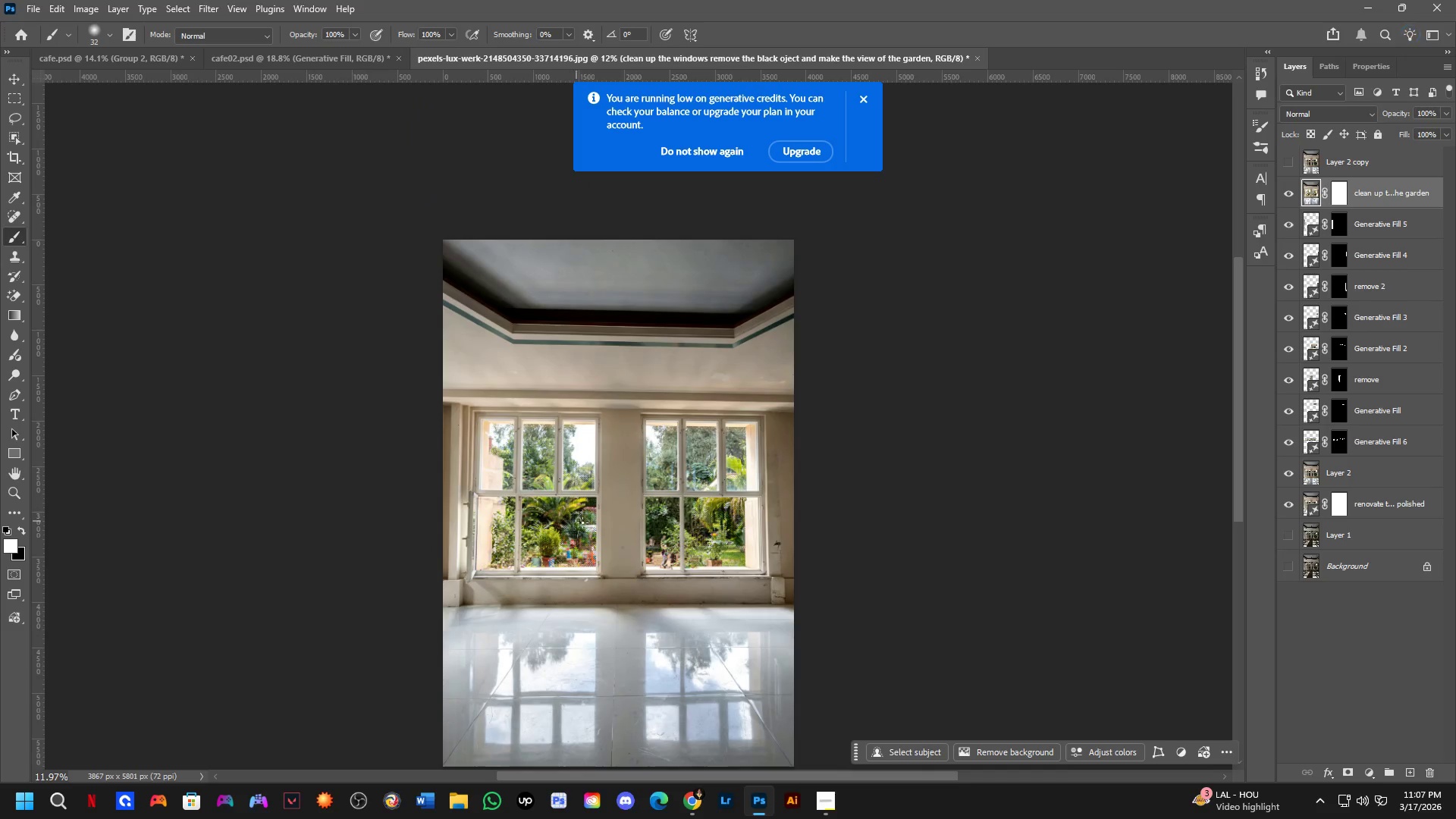 
hold_key(key=Space, duration=1.5)
 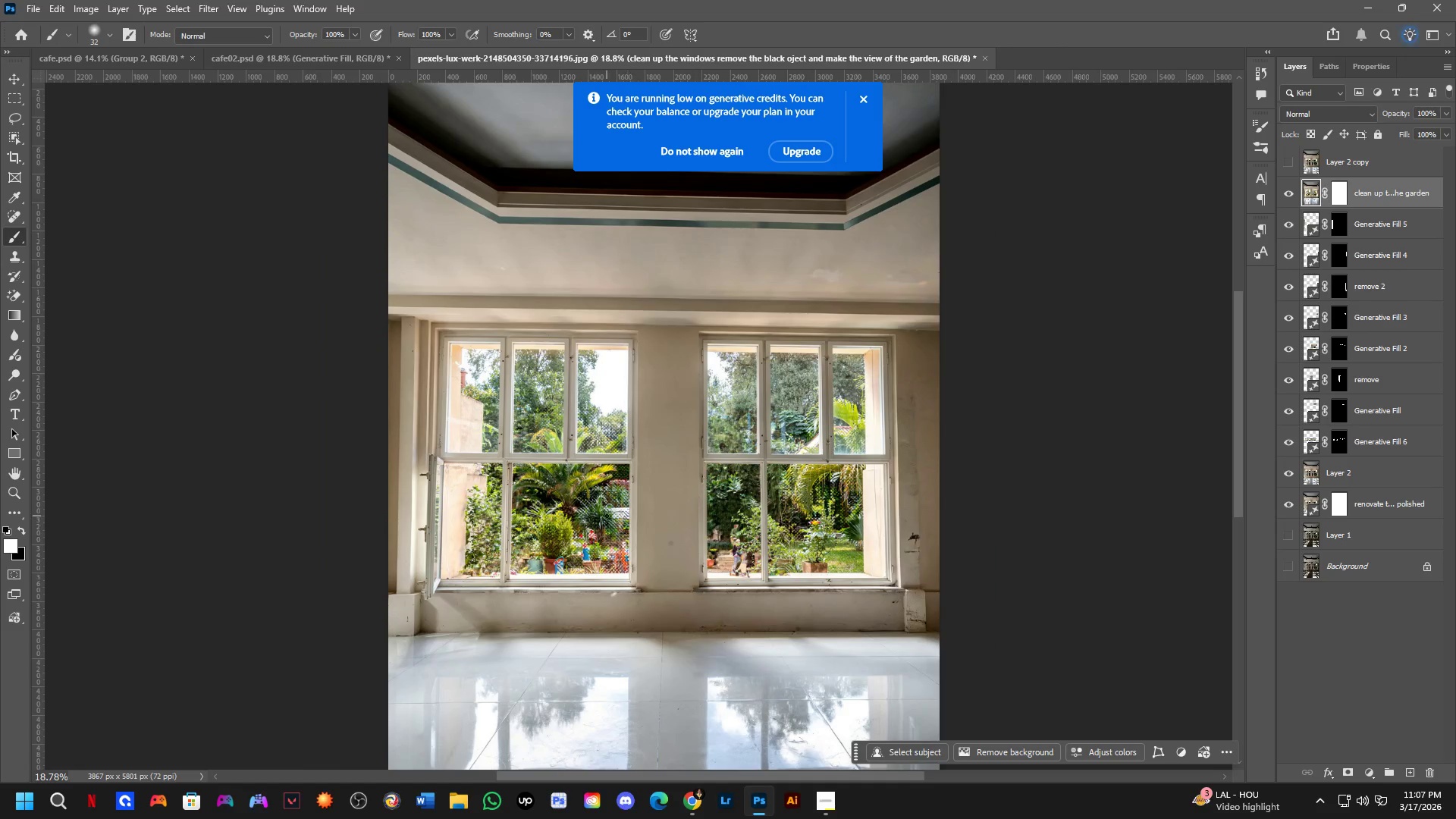 
key(Shift+ShiftLeft)
 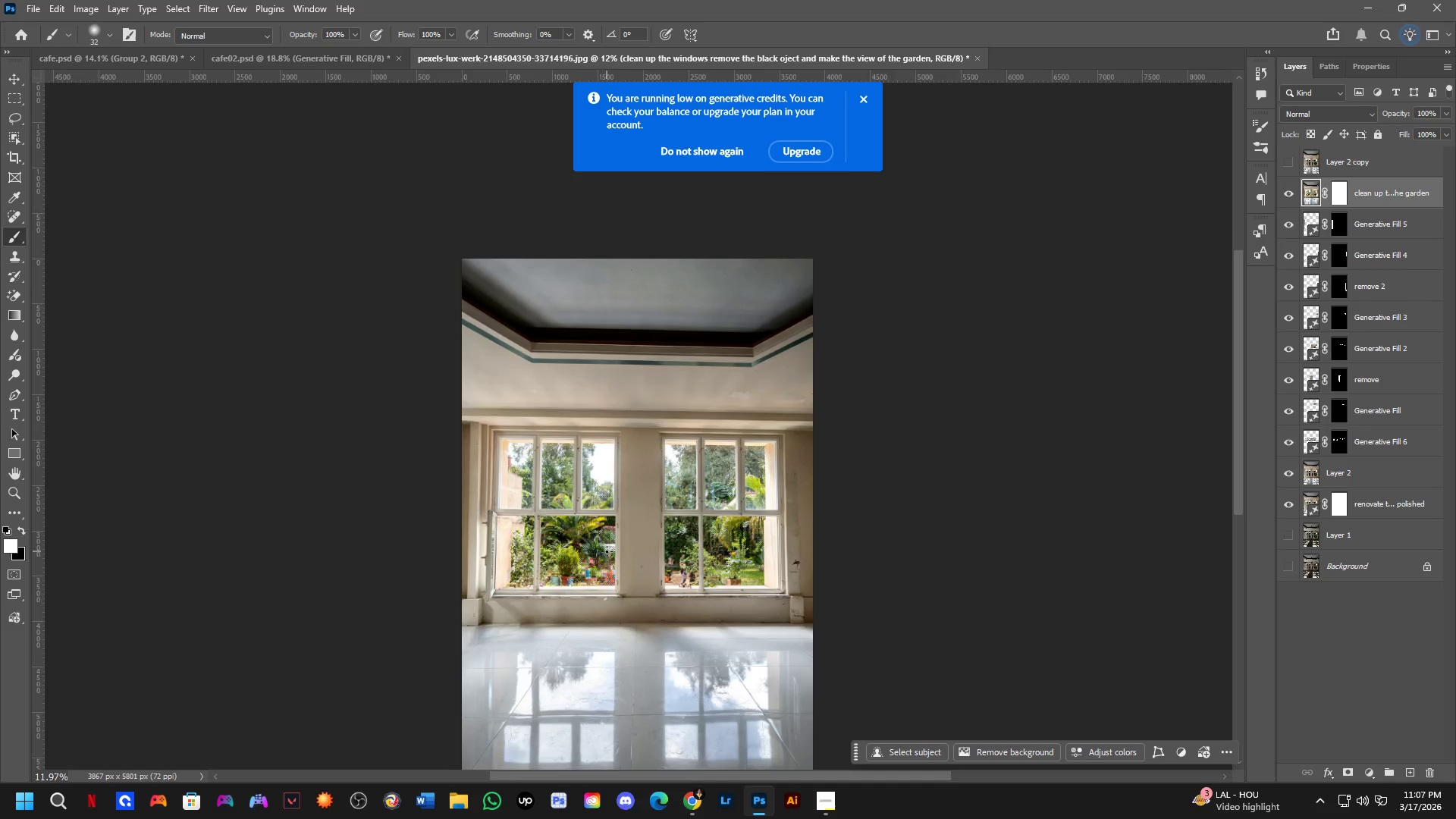 
left_click_drag(start_coordinate=[635, 558], to_coordinate=[639, 524])
 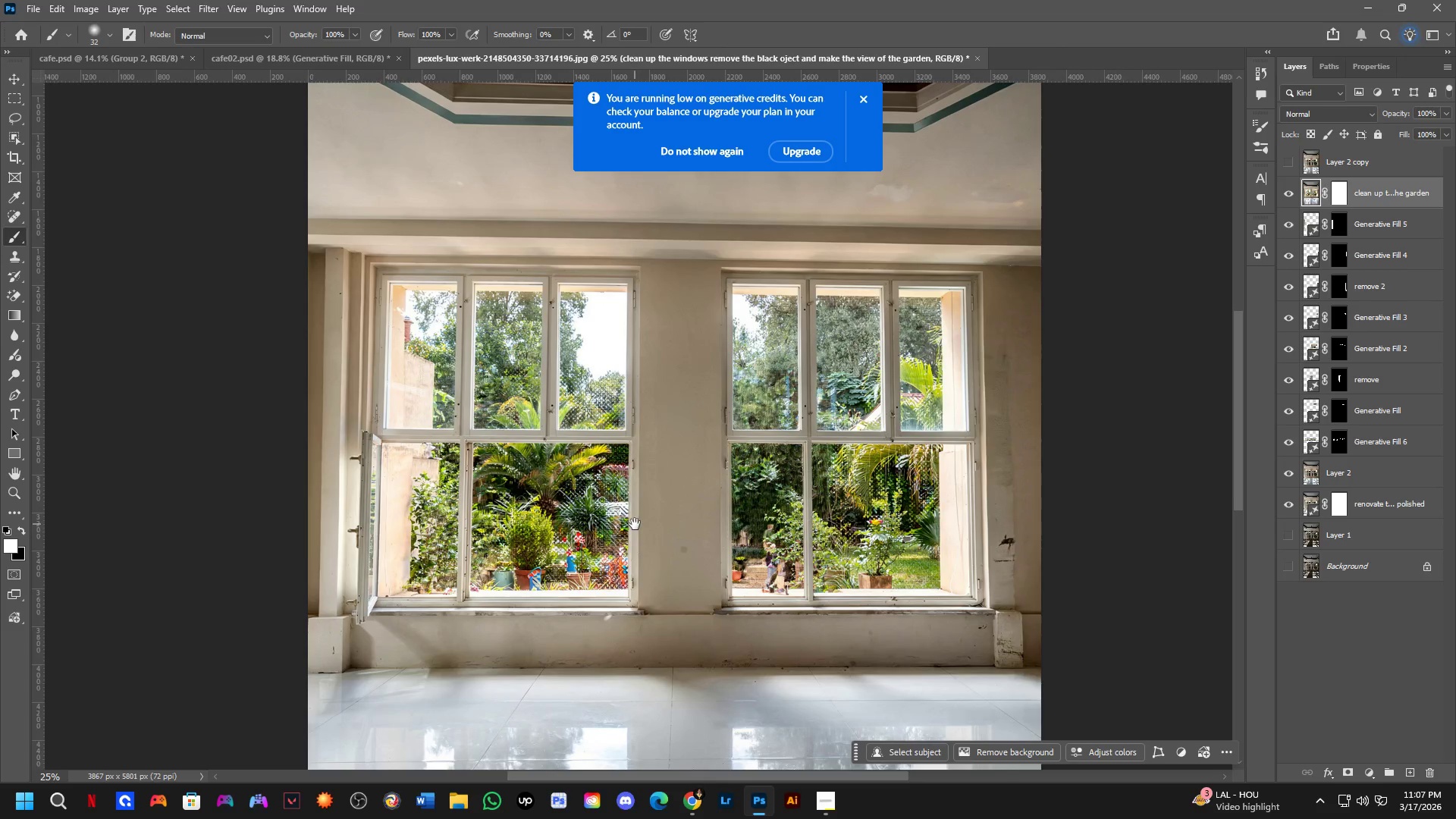 
scroll: coordinate [607, 551], scroll_direction: up, amount: 3.0
 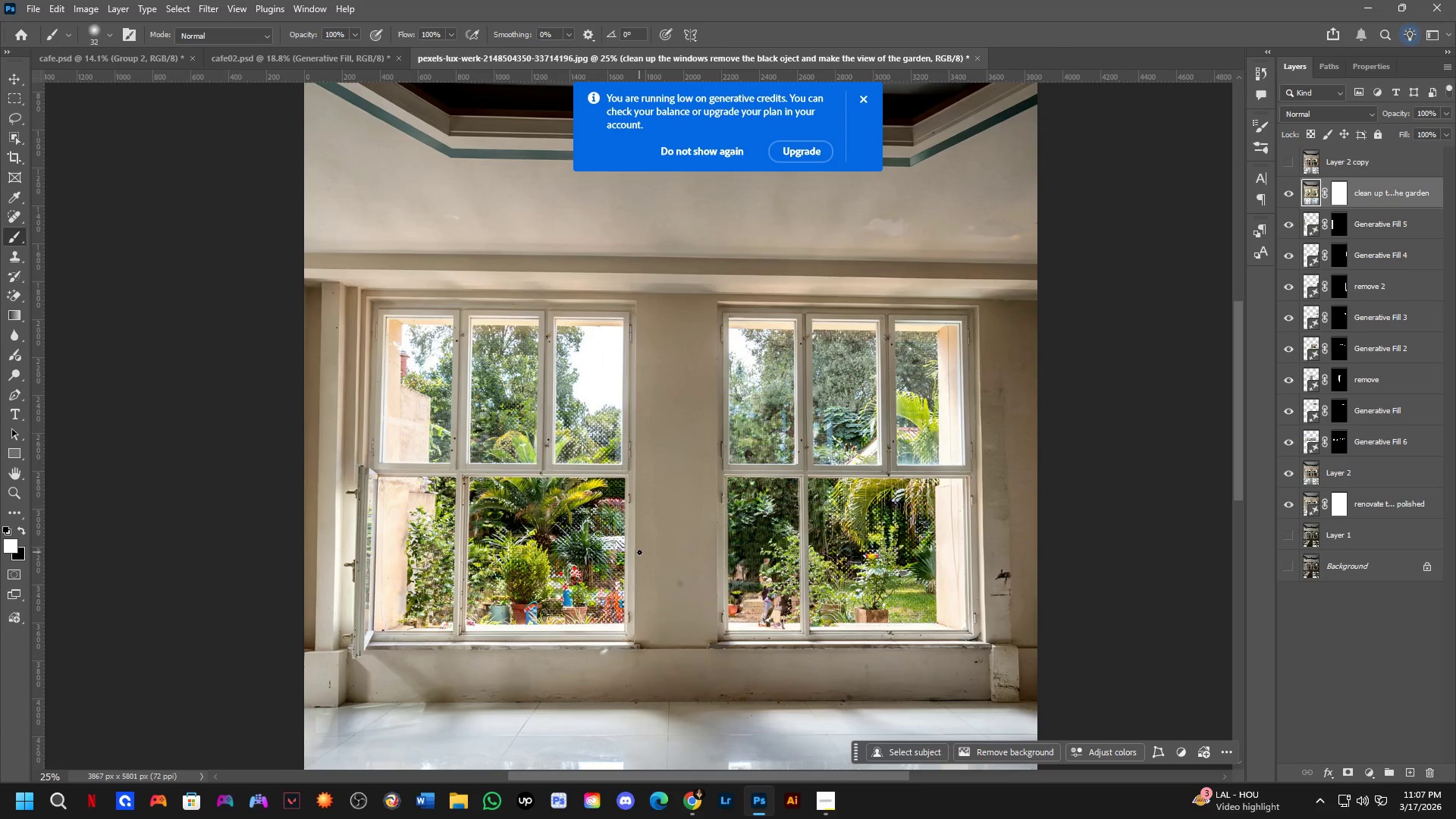 
hold_key(key=Space, duration=2.31)
 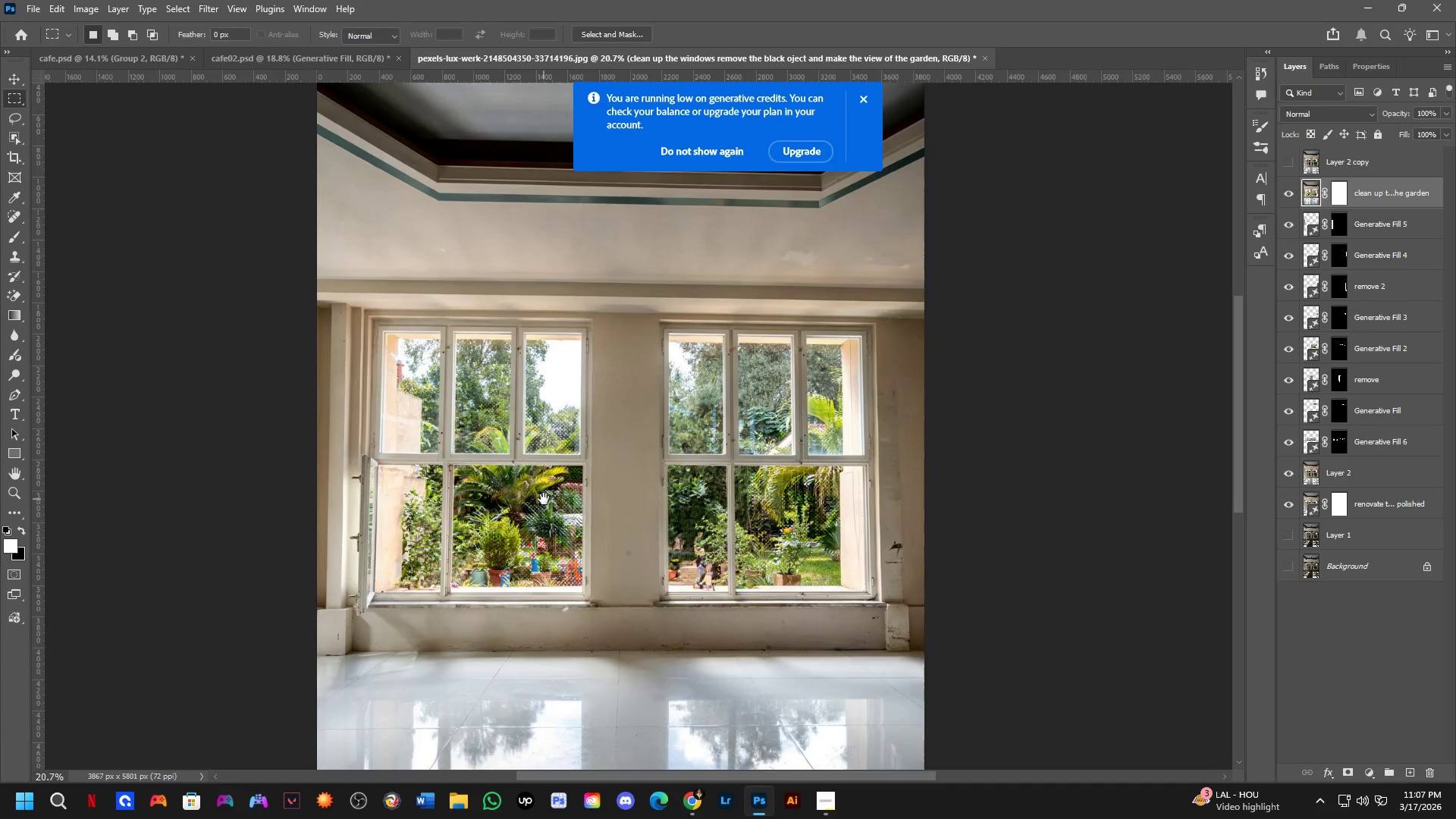 
key(M)
 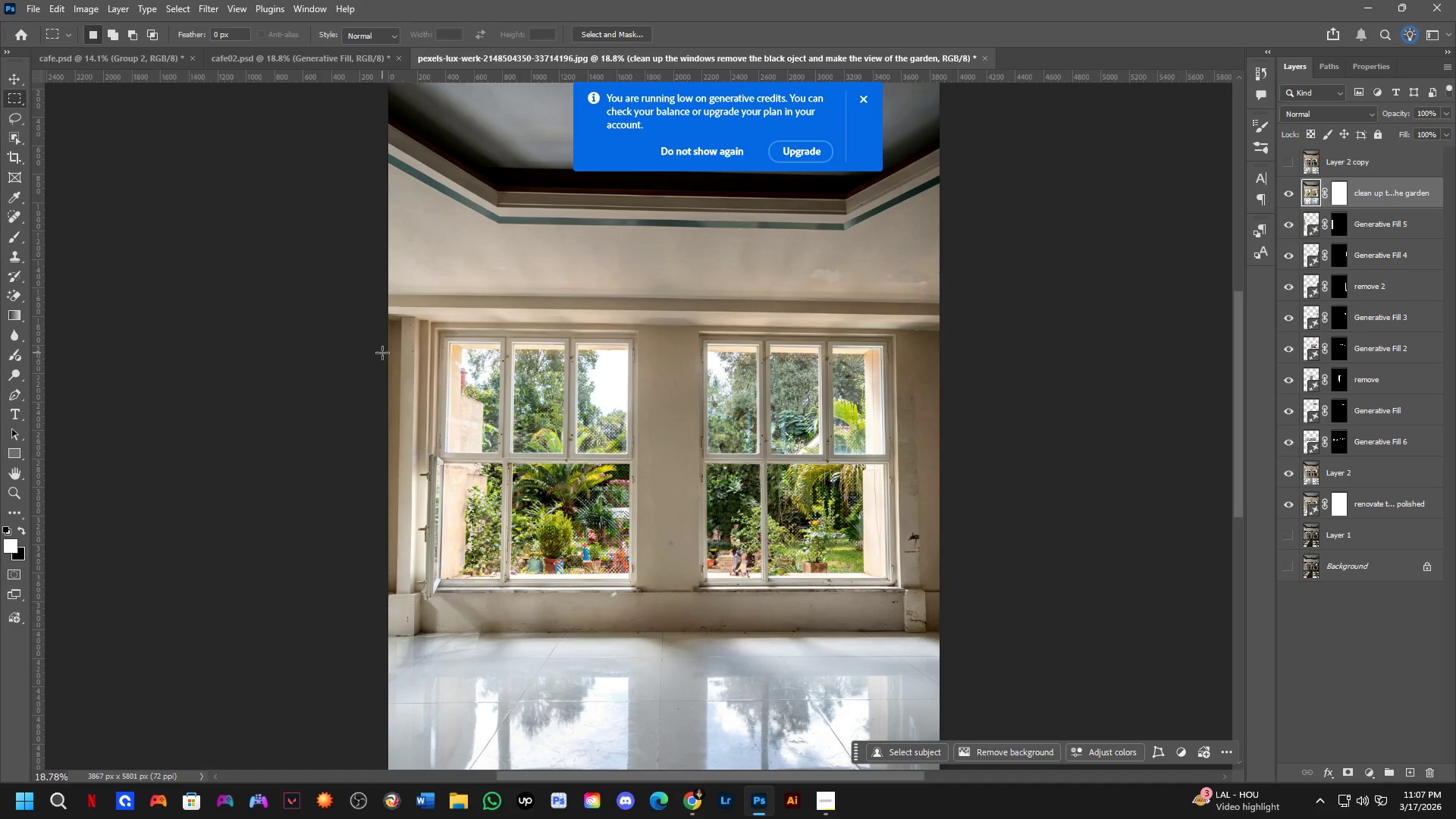 
scroll: coordinate [632, 526], scroll_direction: down, amount: 3.0
 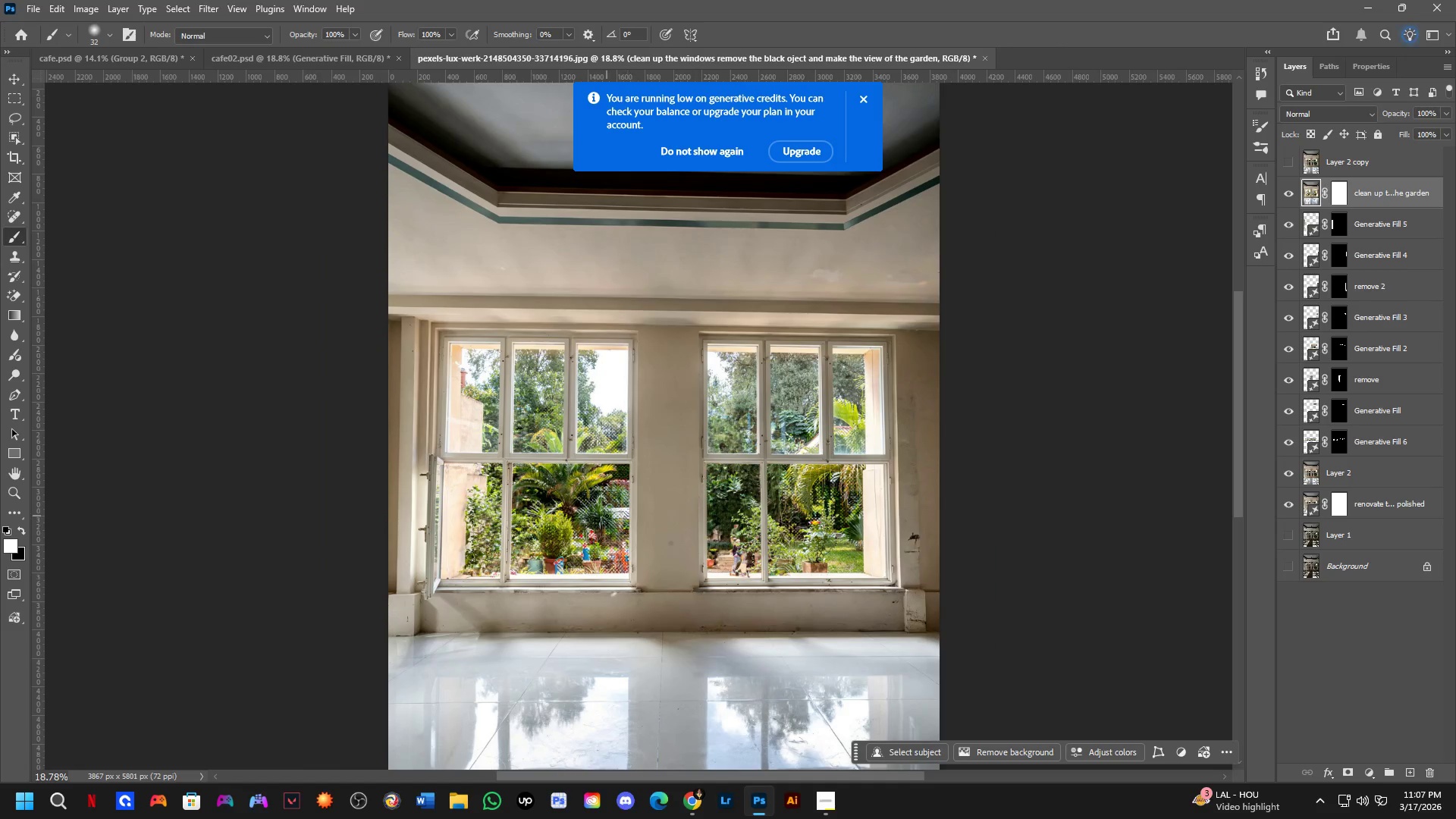 
key(Shift+ShiftLeft)
 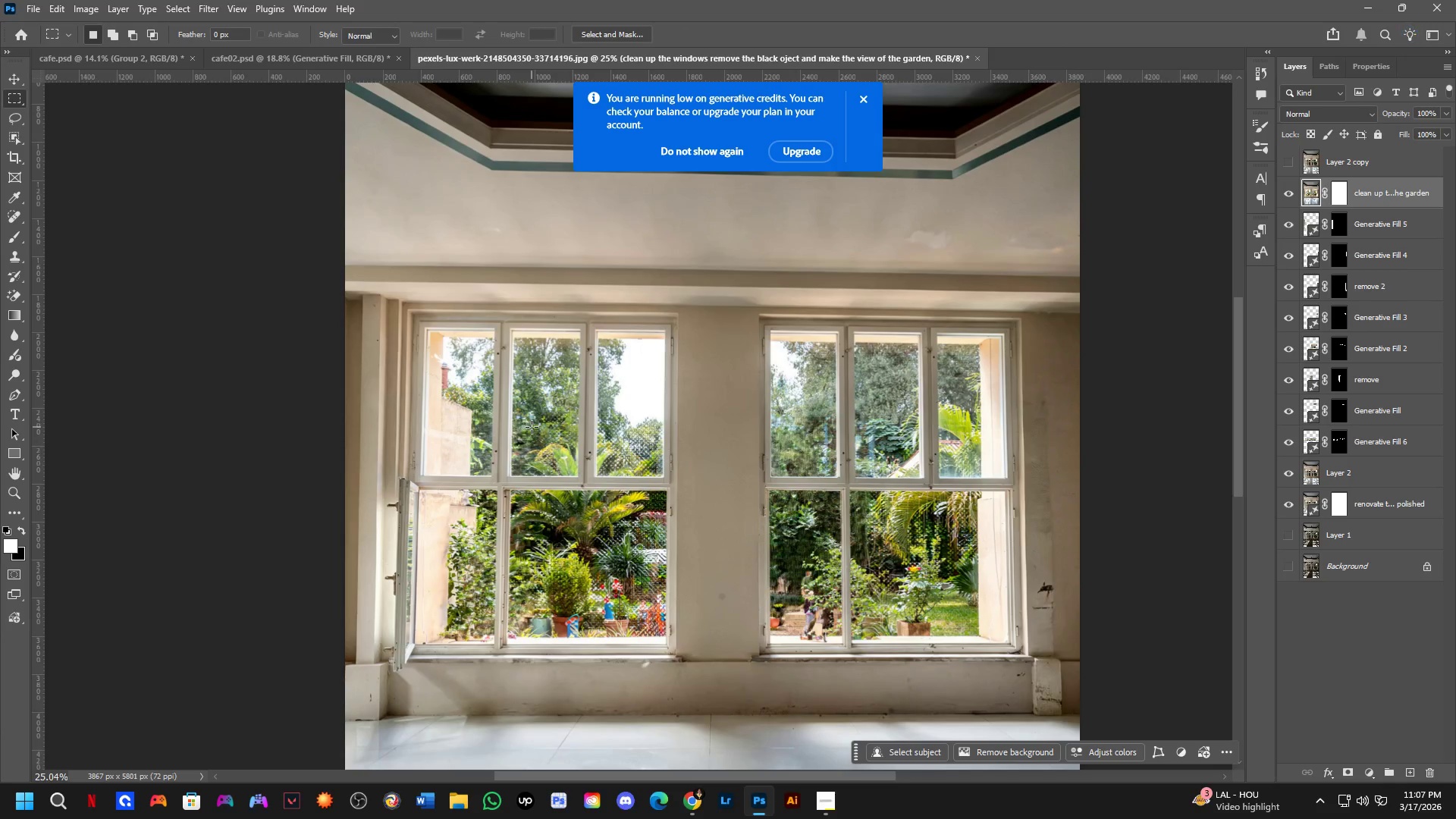 
hold_key(key=Space, duration=0.86)
 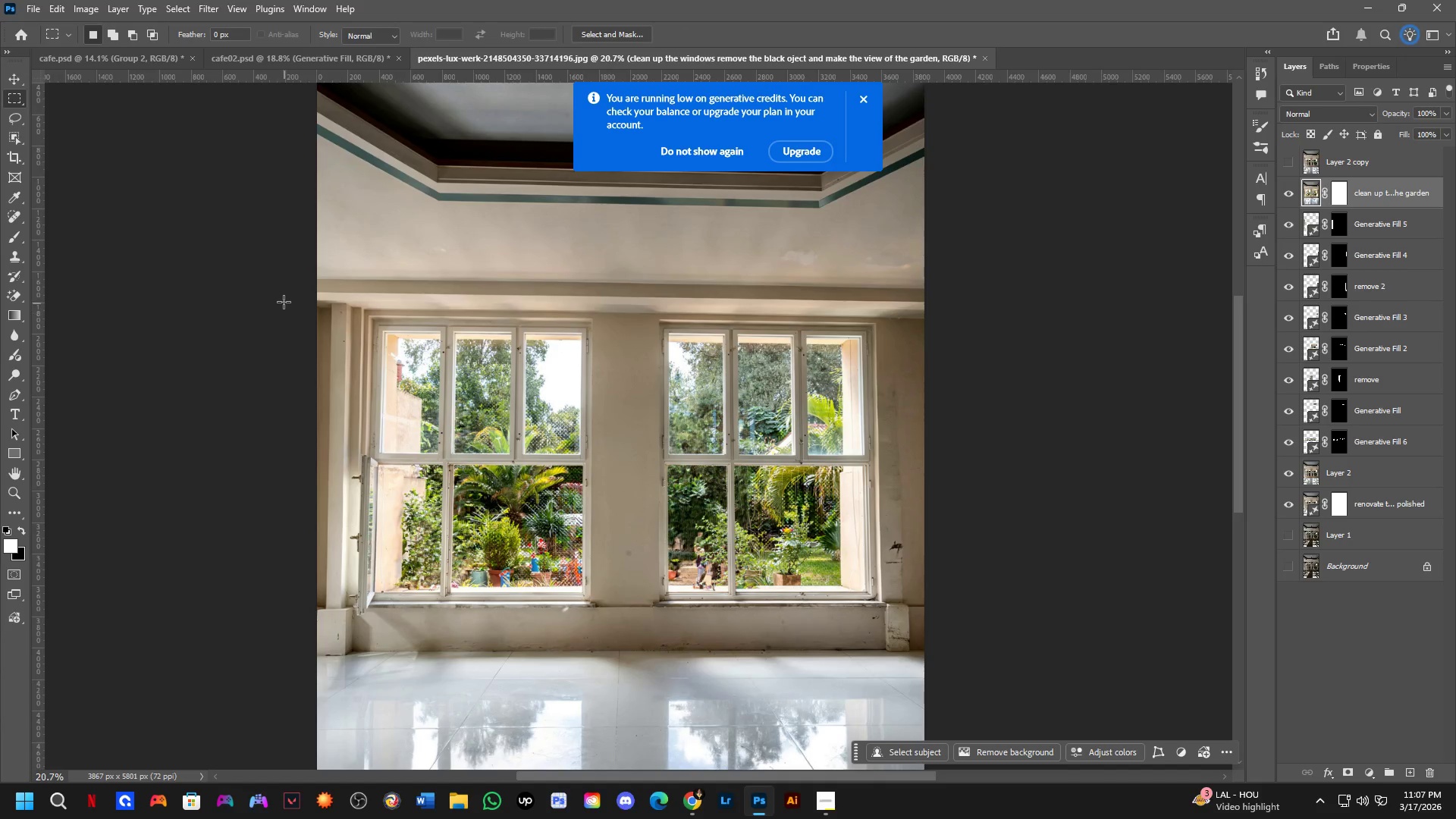 
left_click_drag(start_coordinate=[604, 513], to_coordinate=[544, 499])
 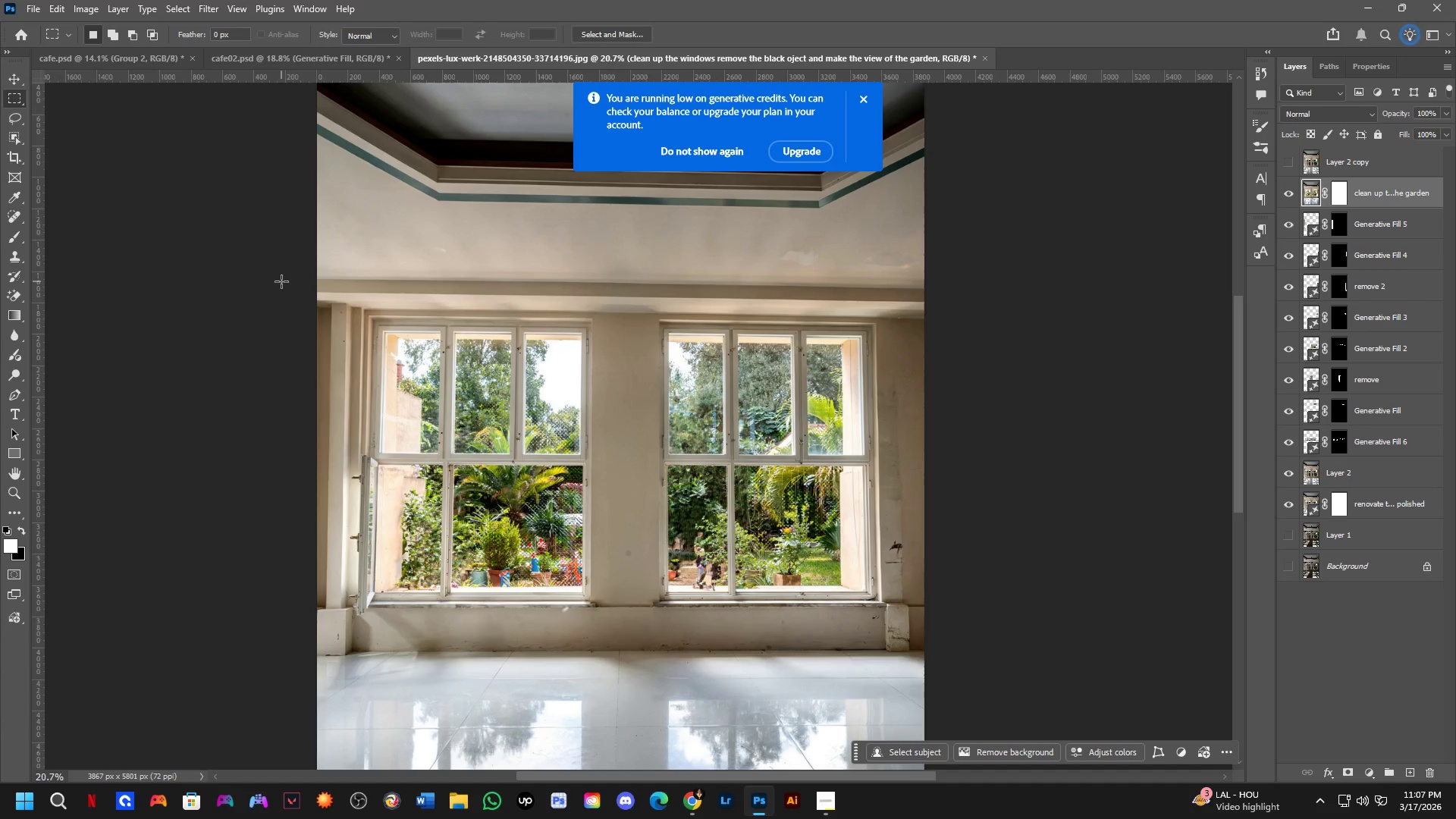 
scroll: coordinate [532, 427], scroll_direction: down, amount: 1.0
 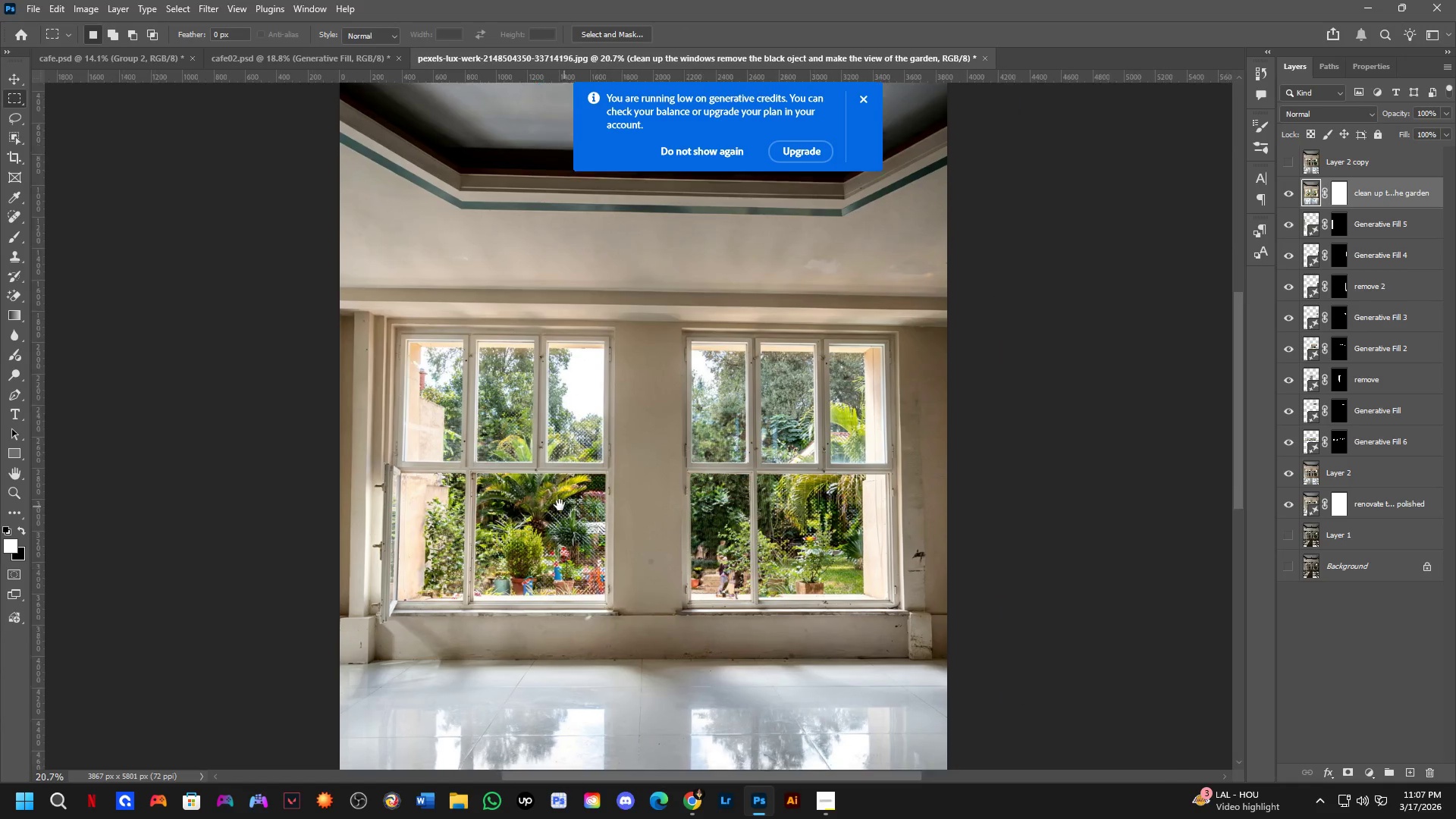 
left_click_drag(start_coordinate=[288, 261], to_coordinate=[1024, 652])
 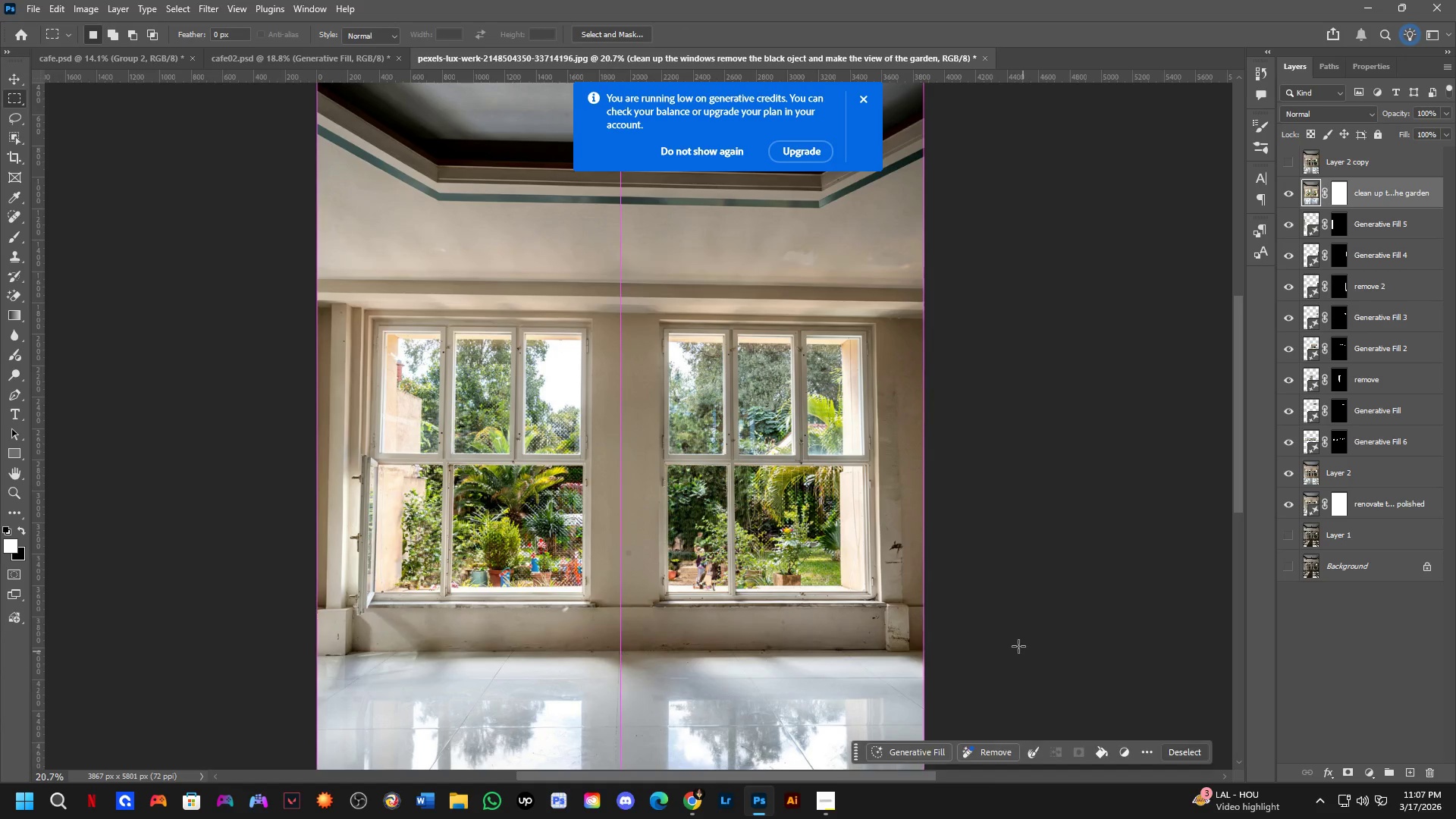 
key(Control+ControlLeft)
 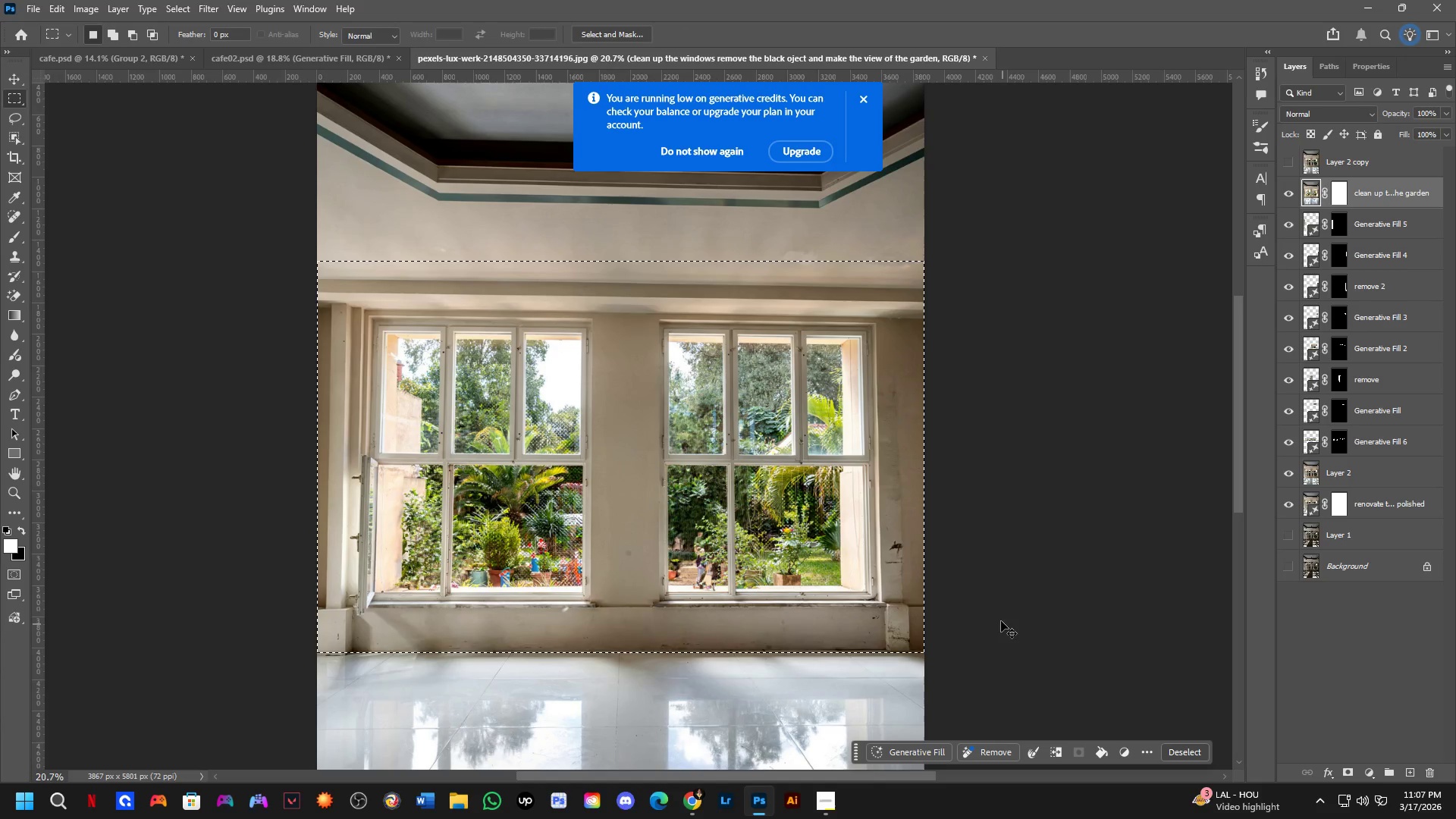 
key(Control+A)
 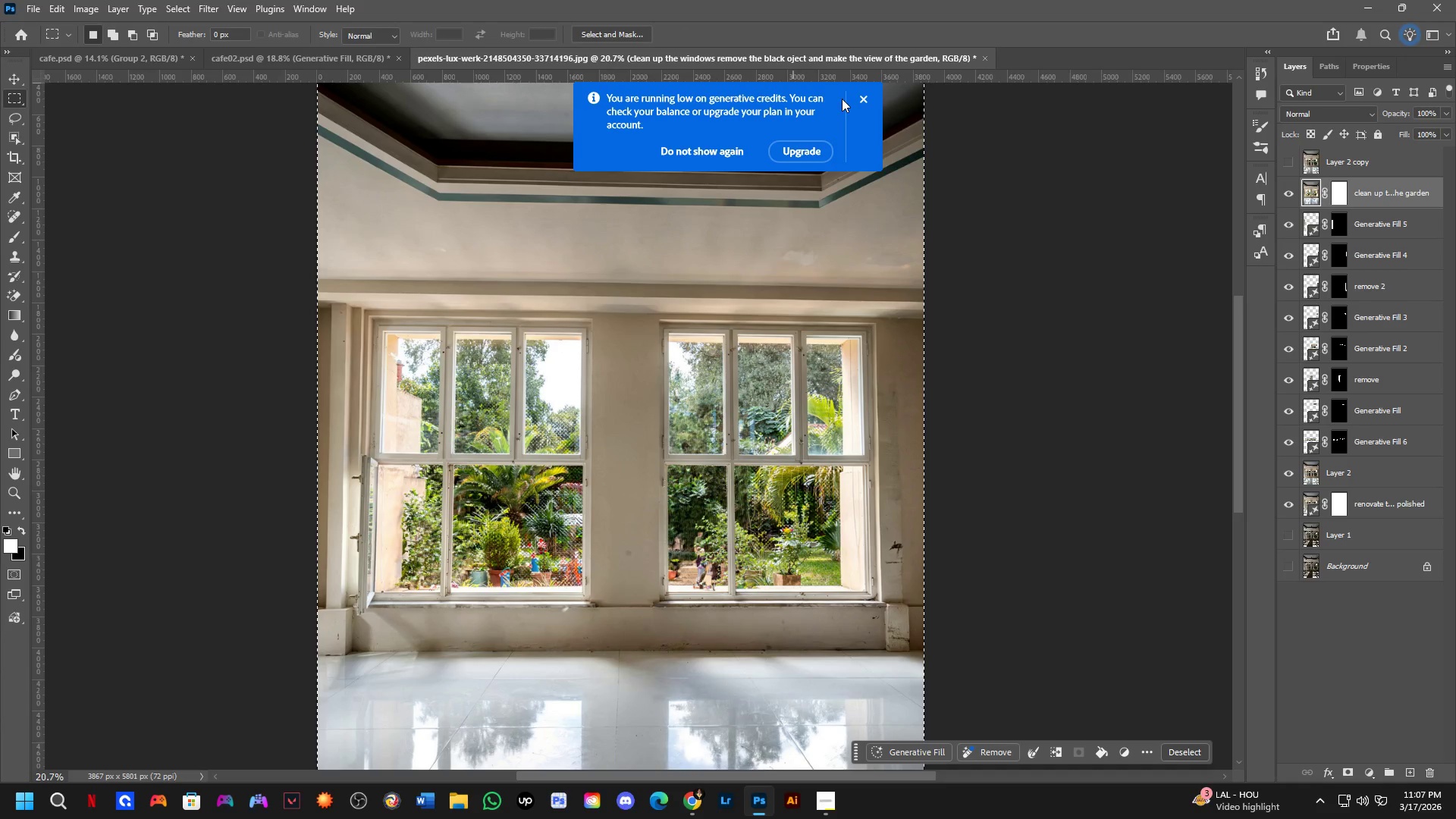 
left_click([868, 101])
 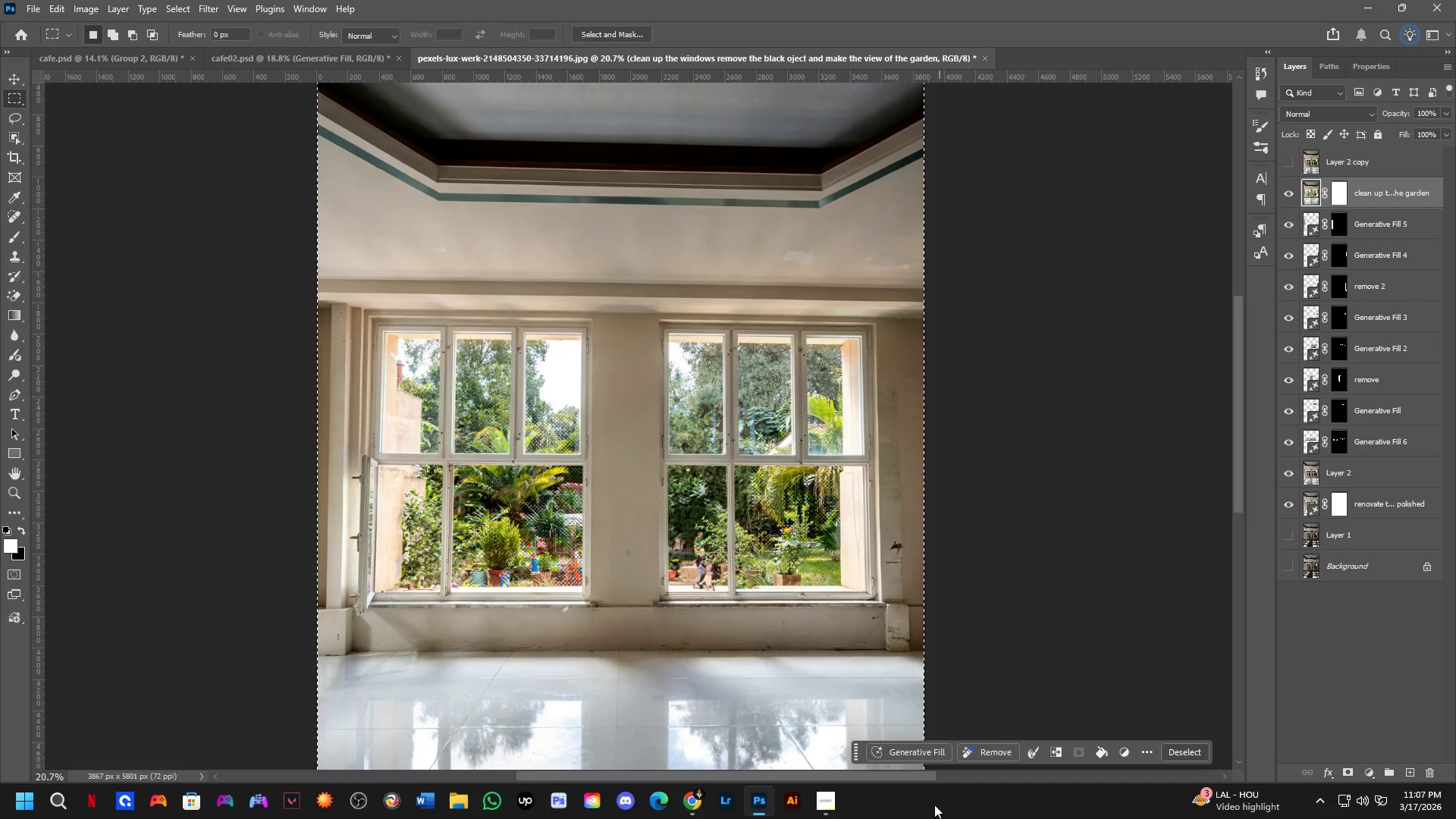 
left_click([922, 748])
 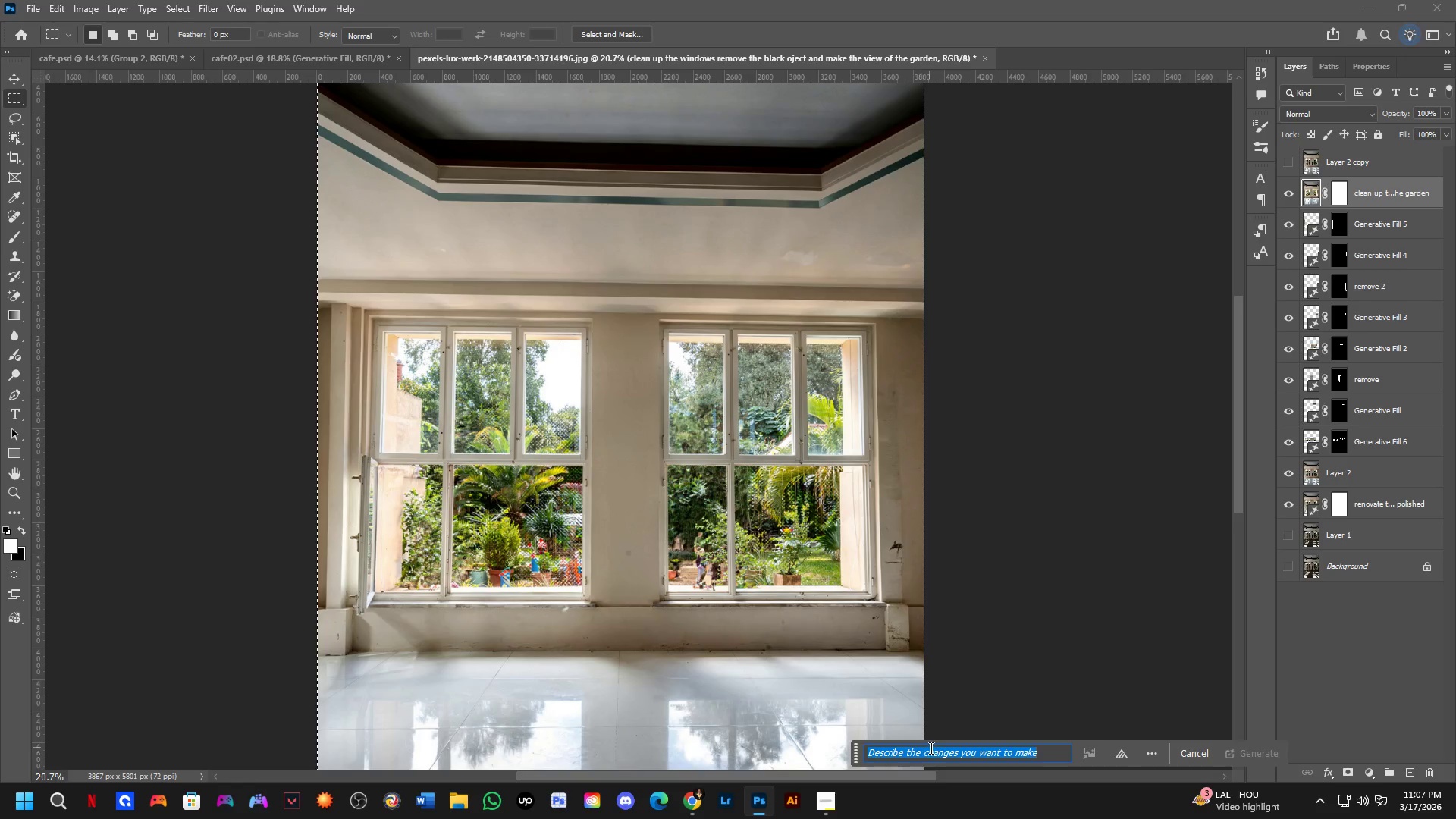 
type(add d)
 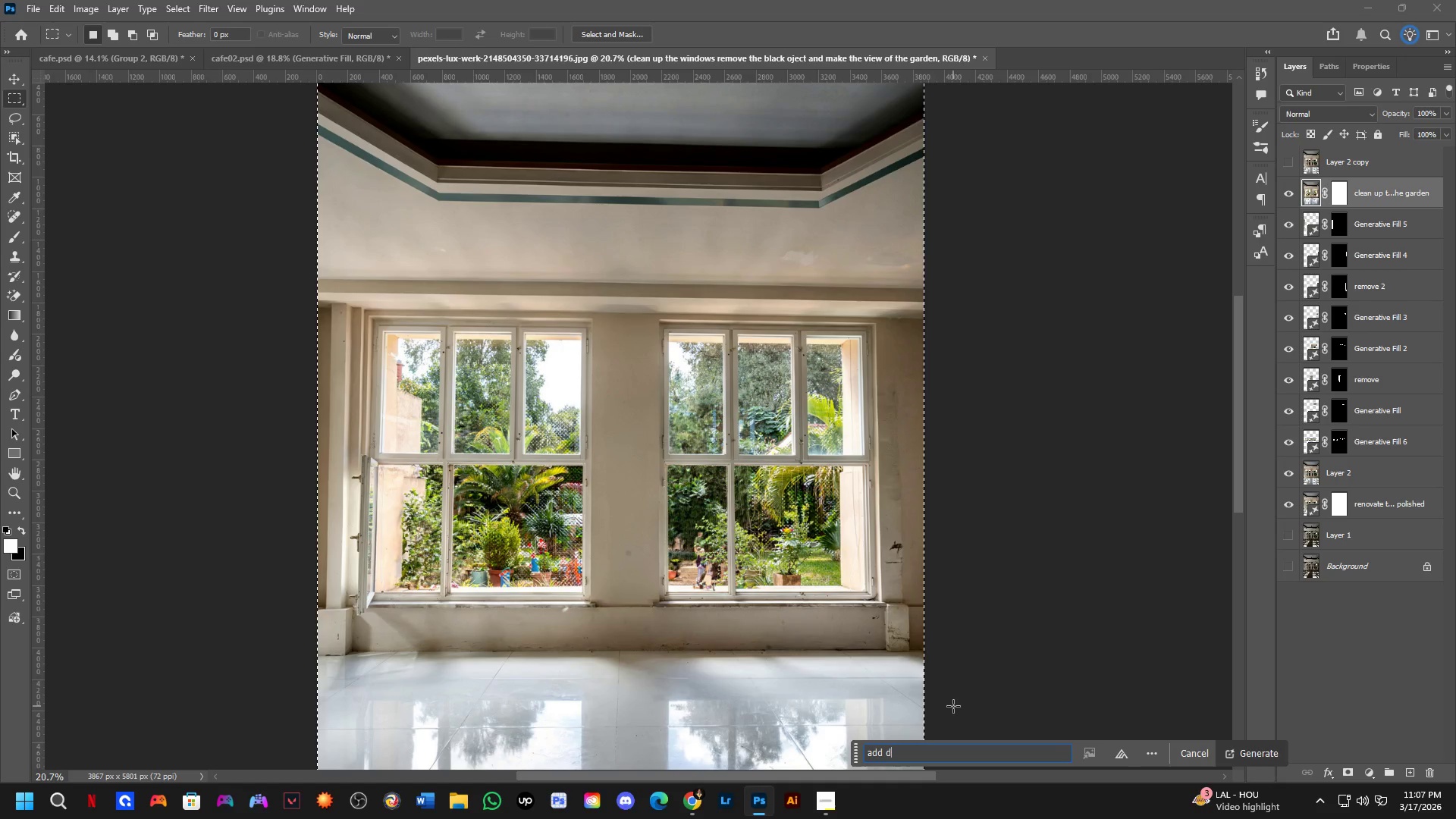 
key(Backspace)
 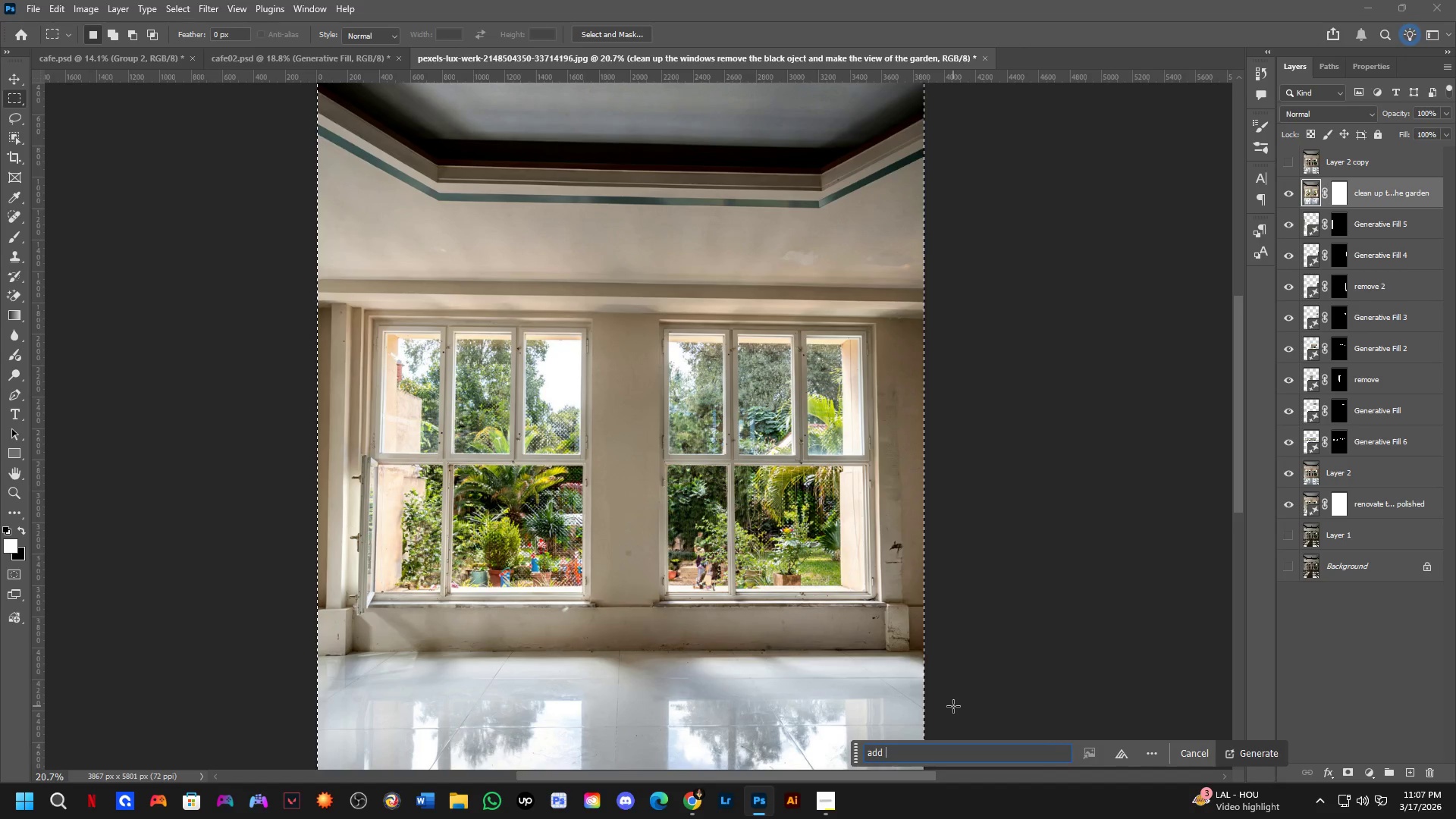 
key(Control+ControlLeft)
 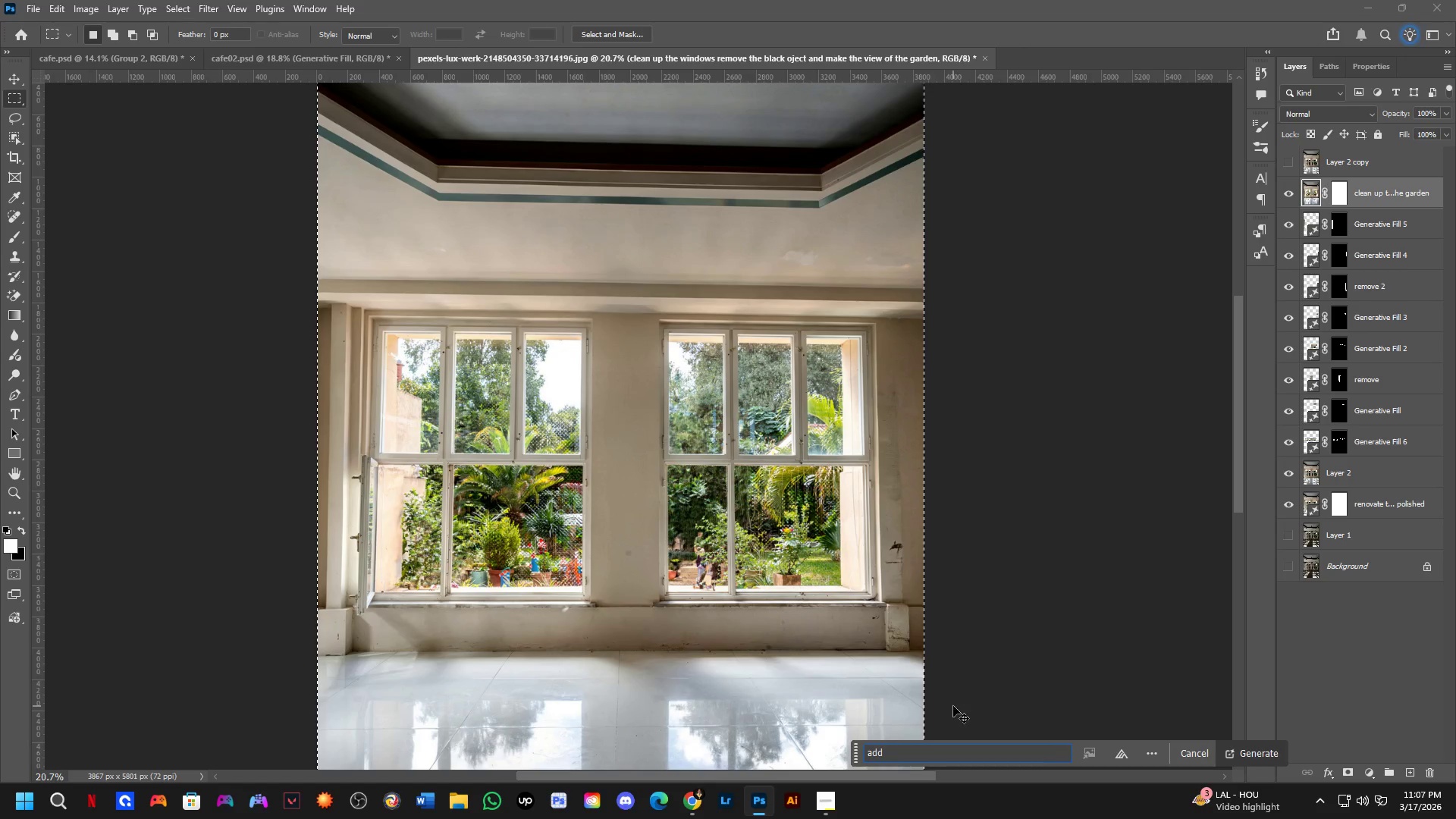 
key(Control+A)
 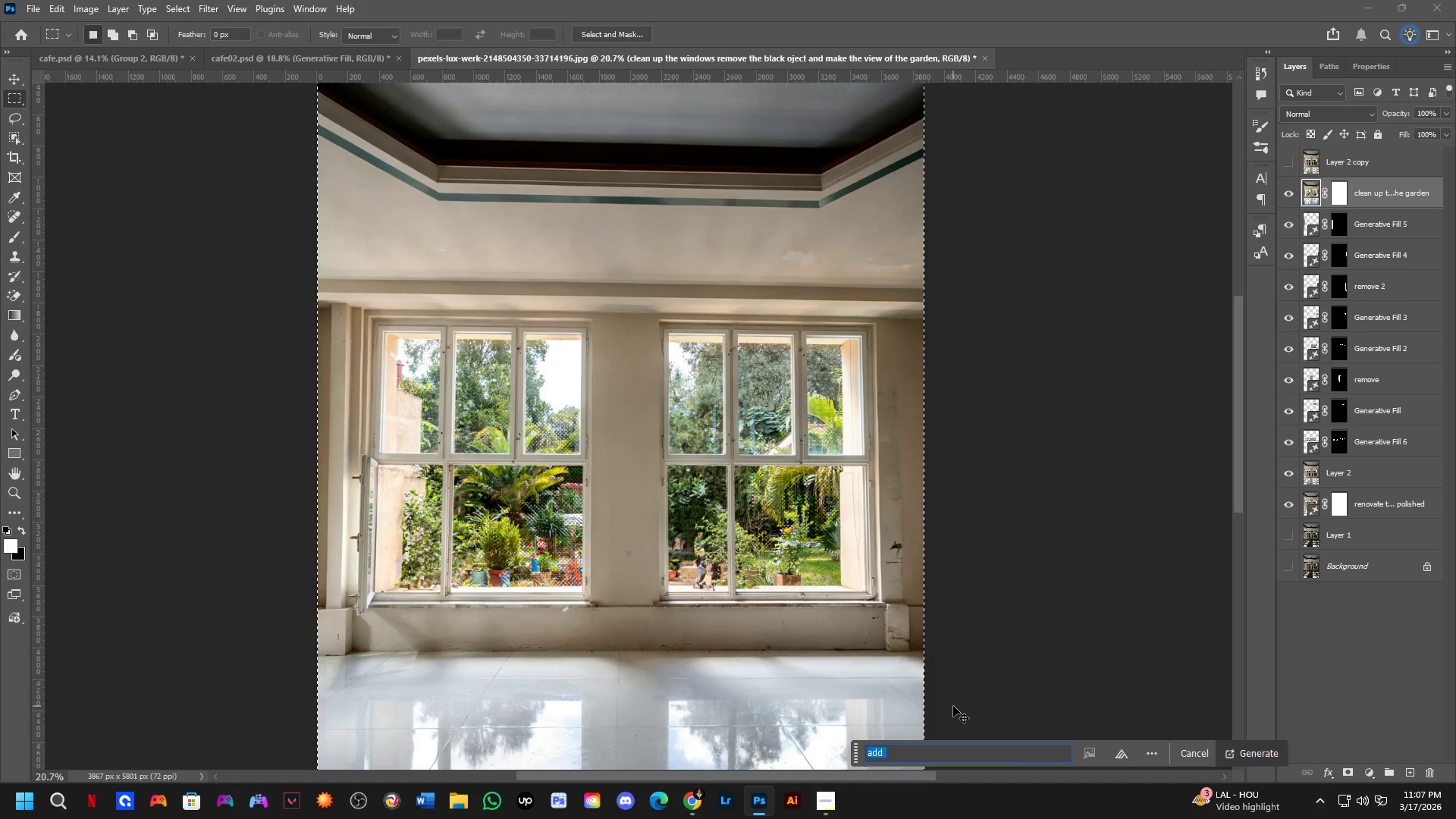 
key(Control+Backspace)
 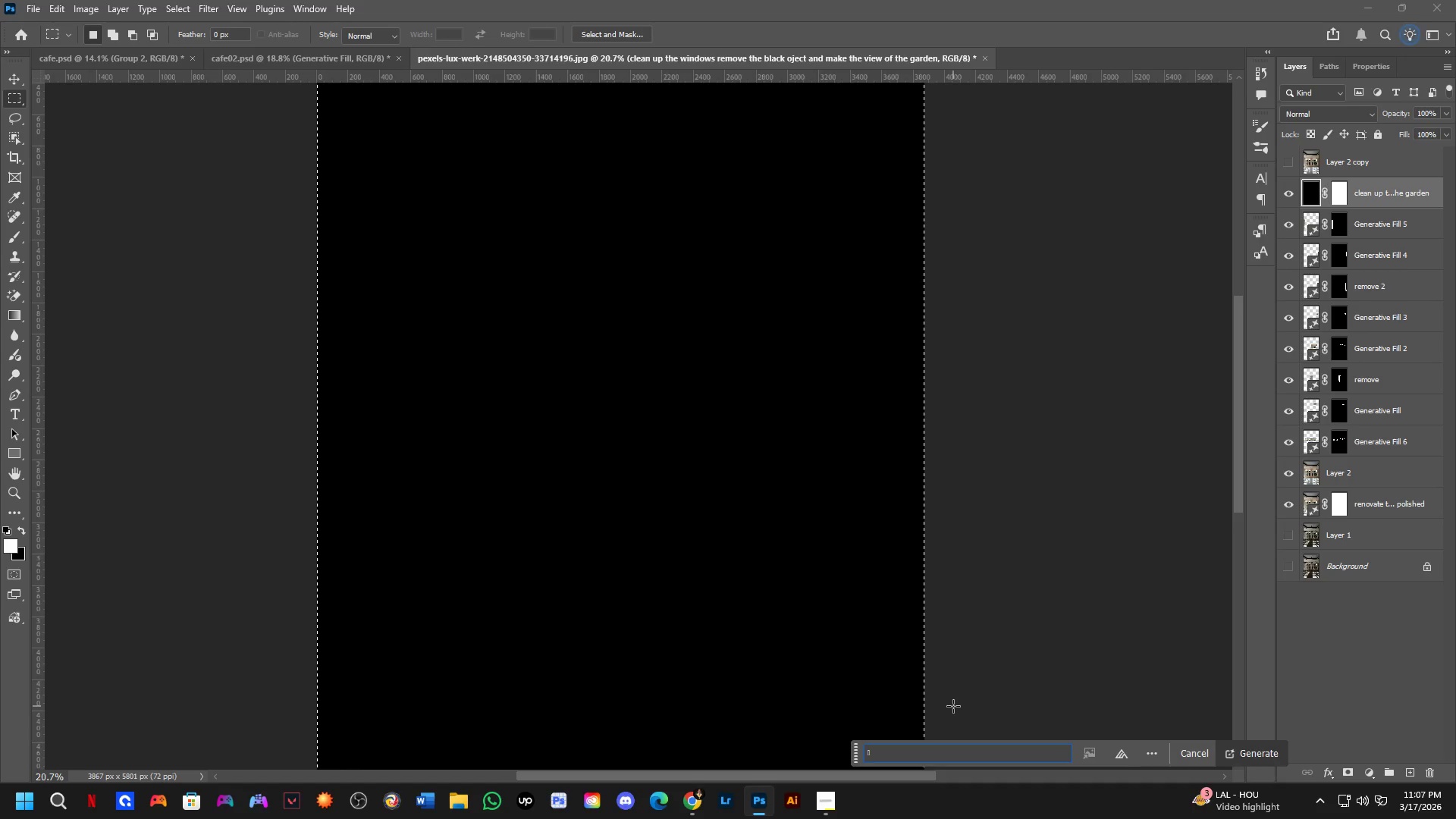 
key(Control+Z)
 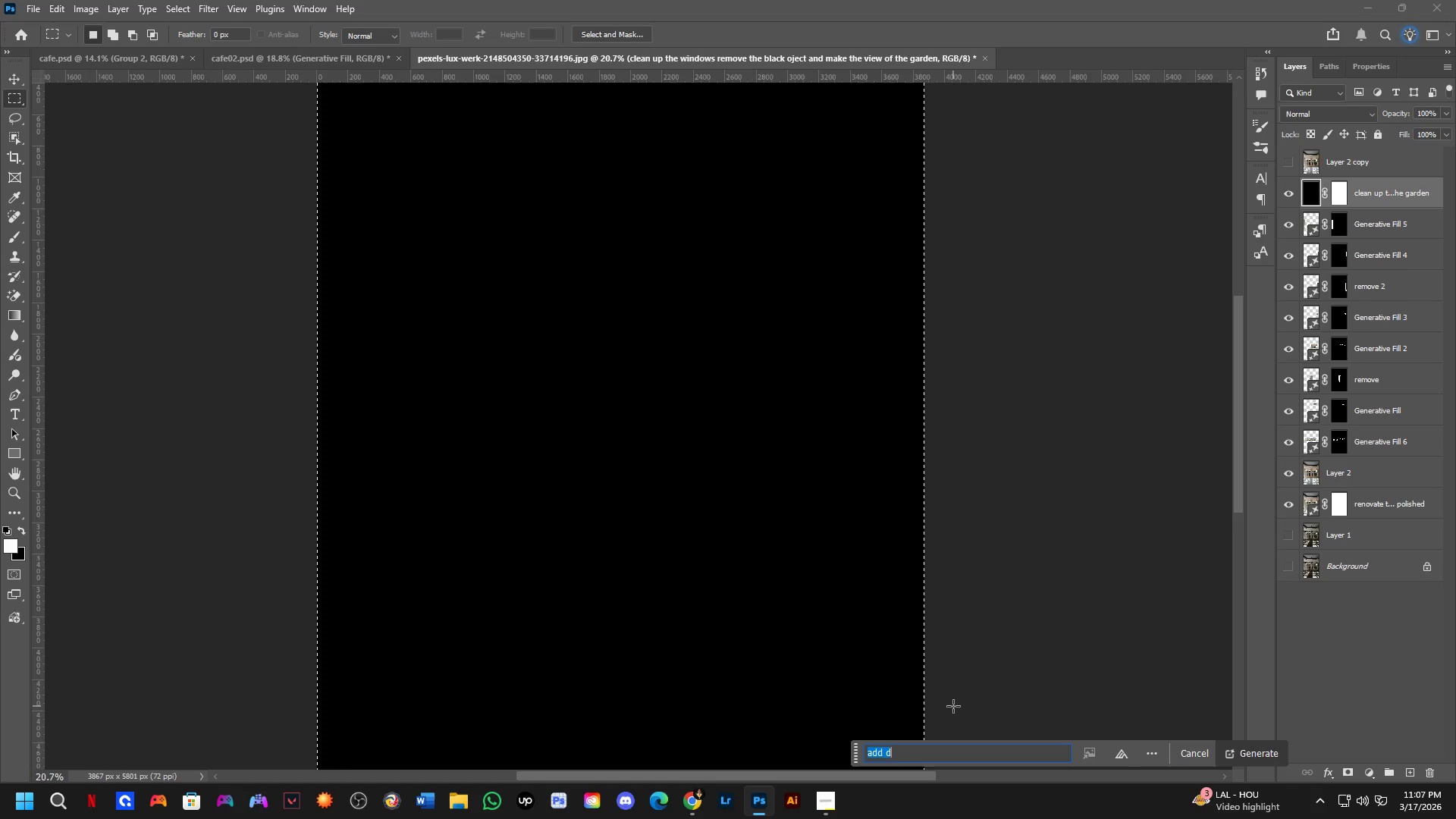 
key(Escape)
 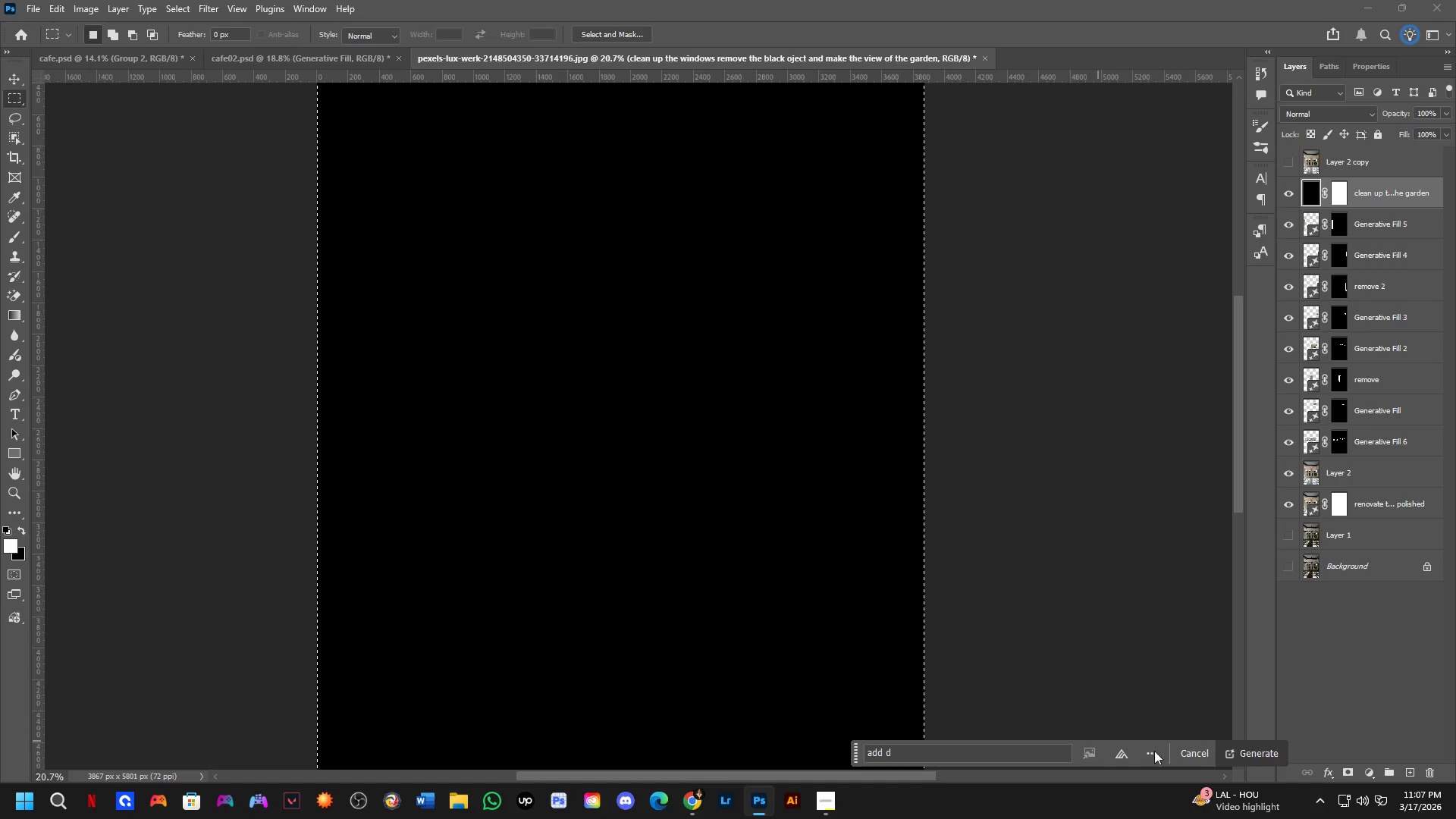 
left_click([1194, 750])
 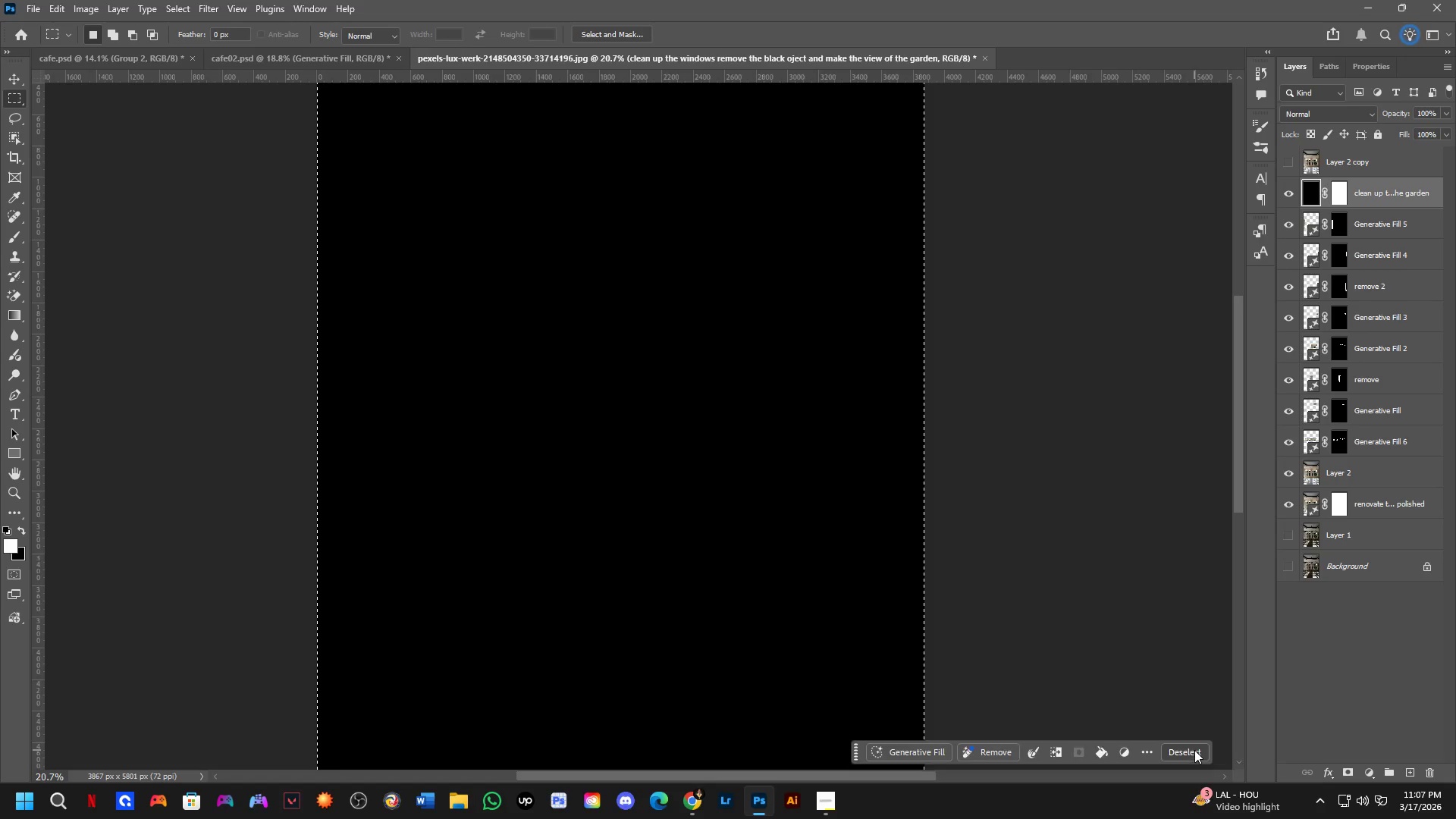 
hold_key(key=ControlLeft, duration=1.0)